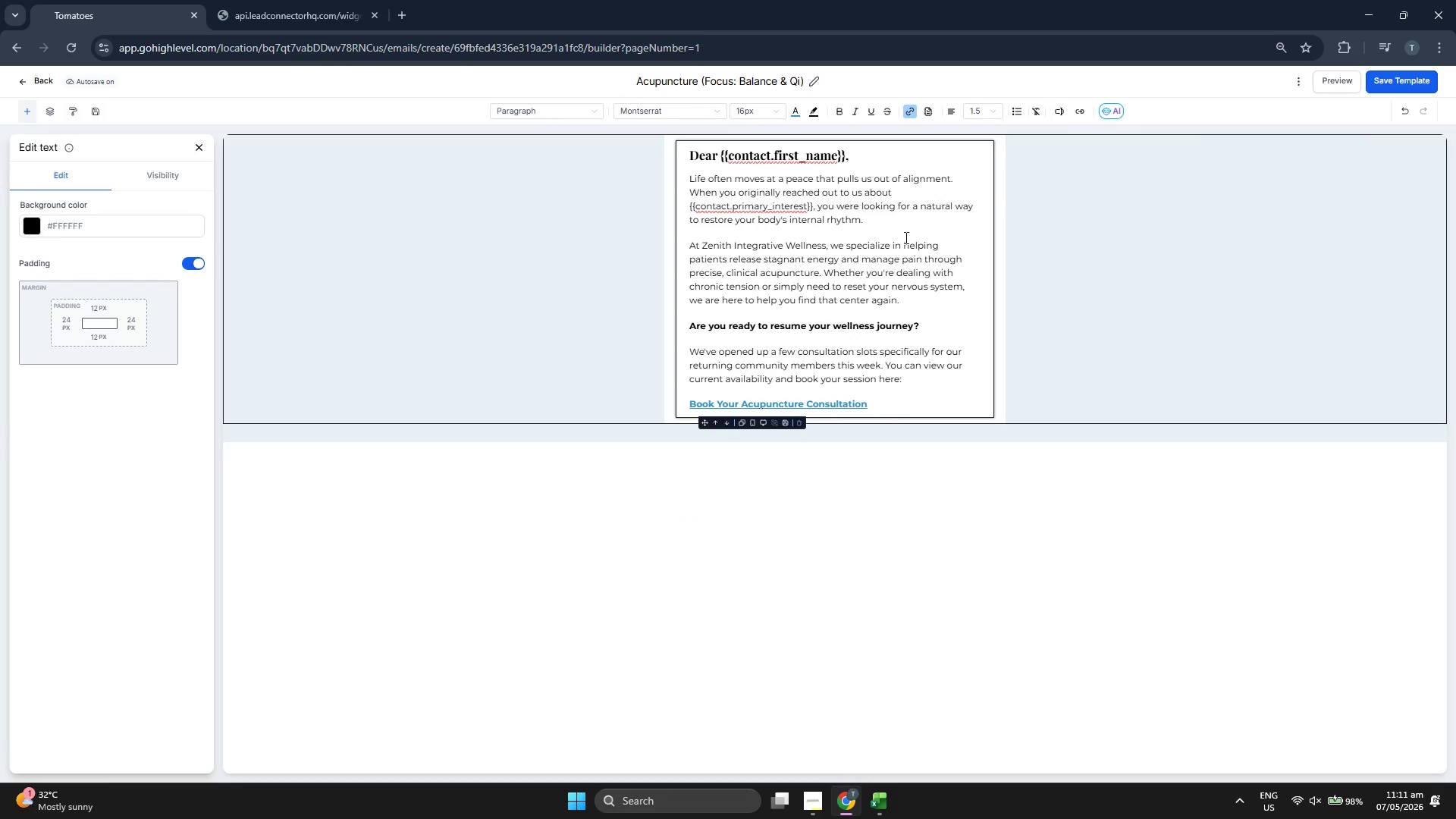 
left_click([909, 111])
 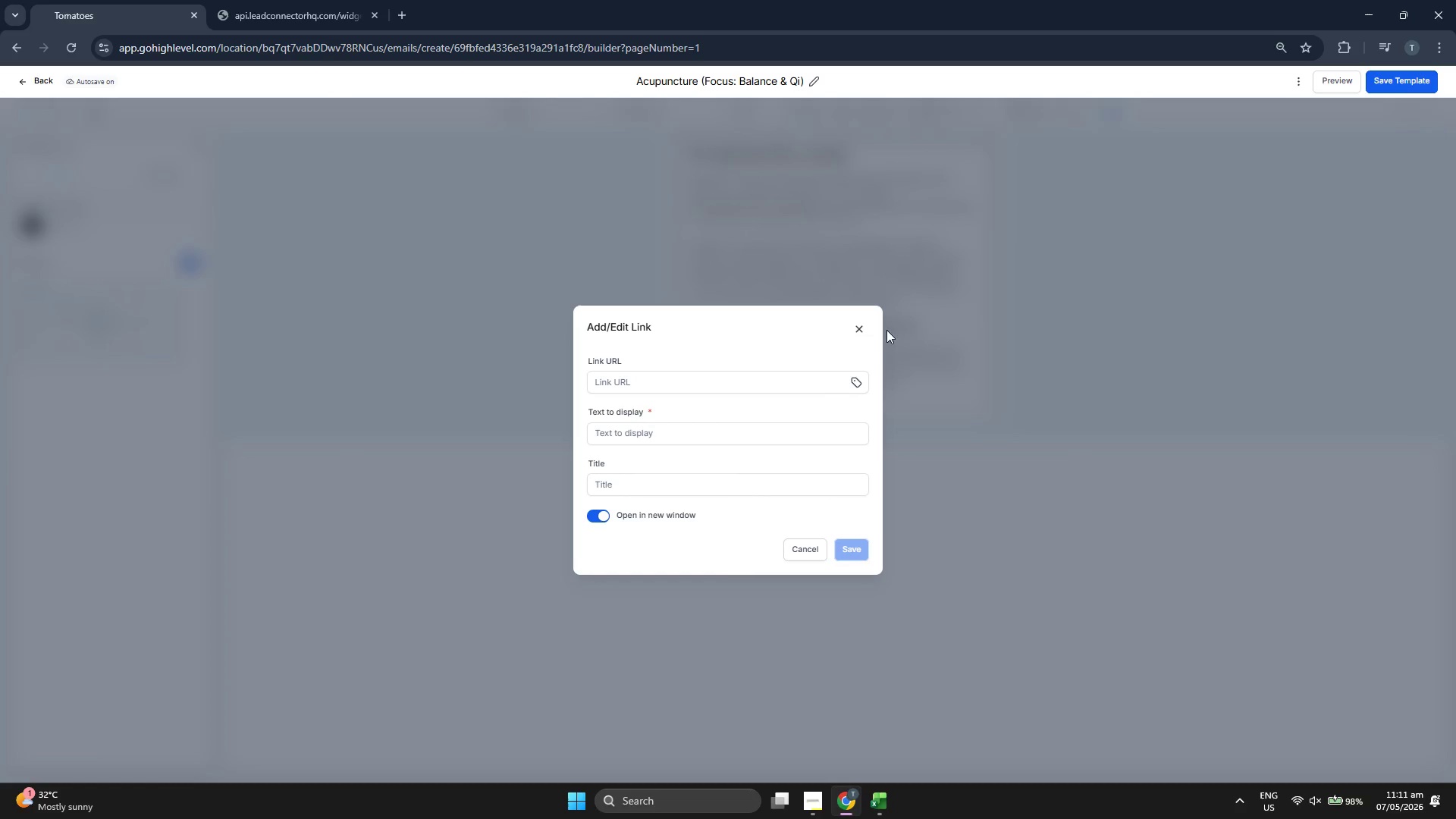 
left_click([859, 326])
 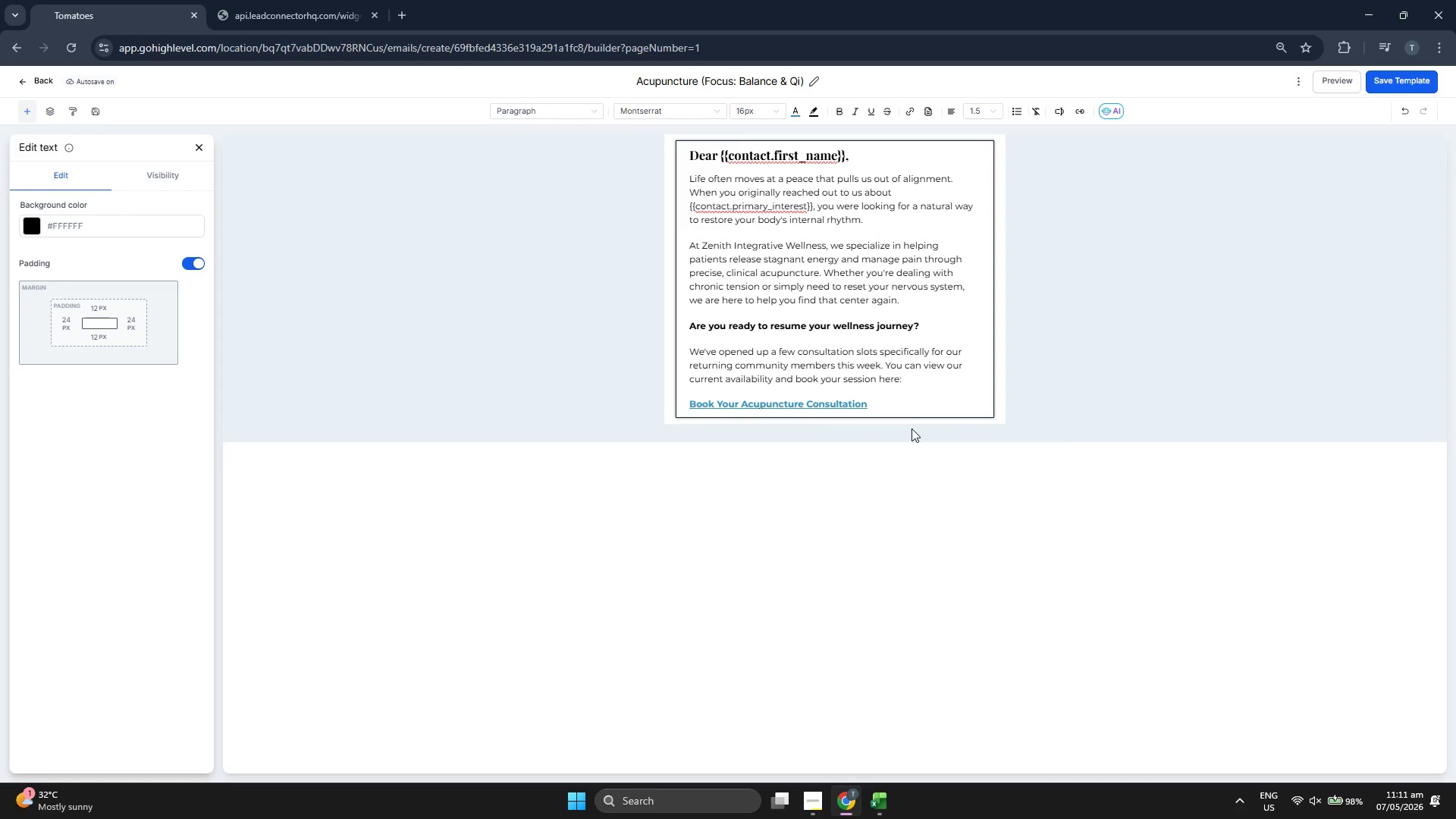 
left_click([904, 400])
 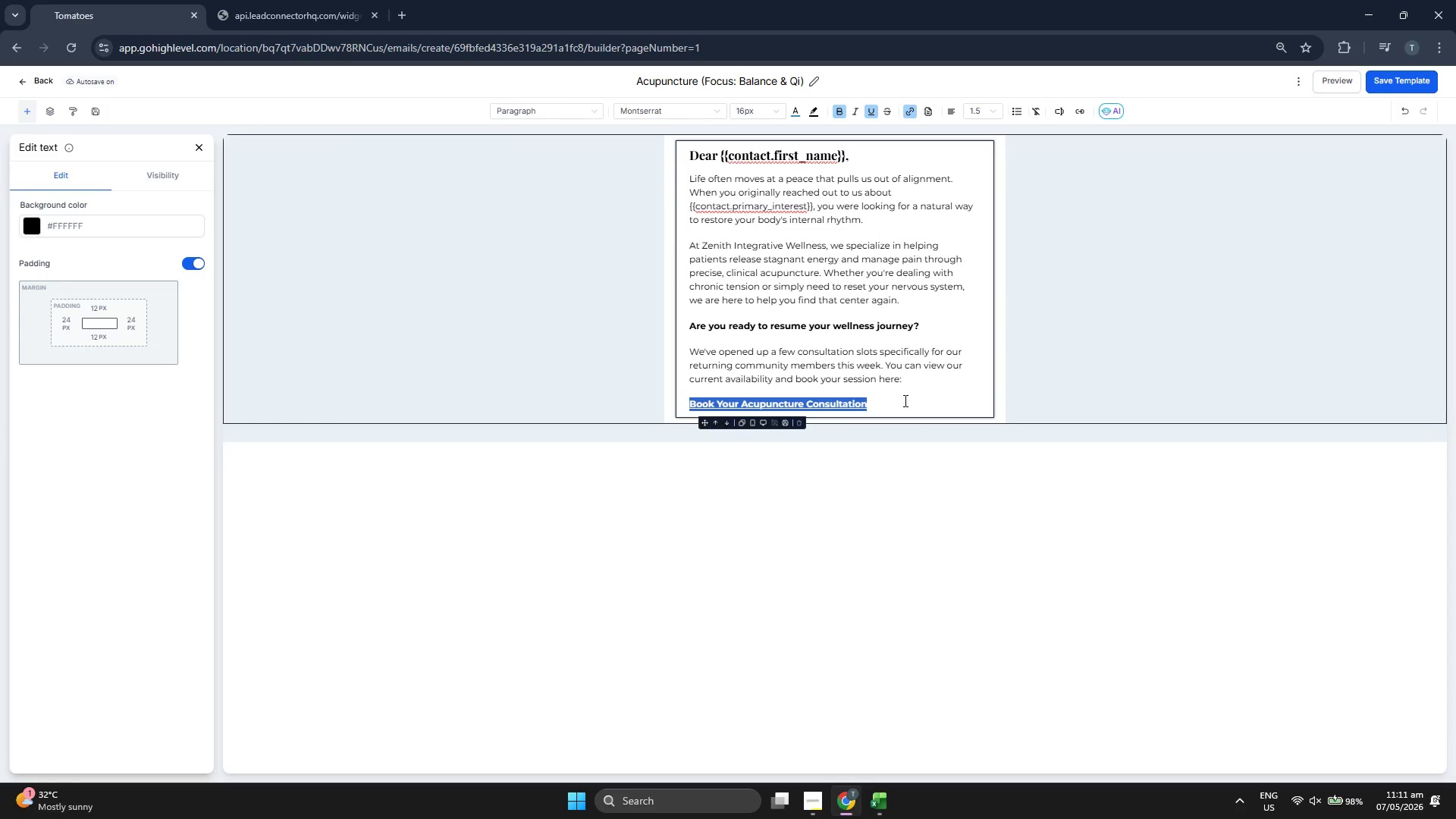 
left_click([904, 400])
 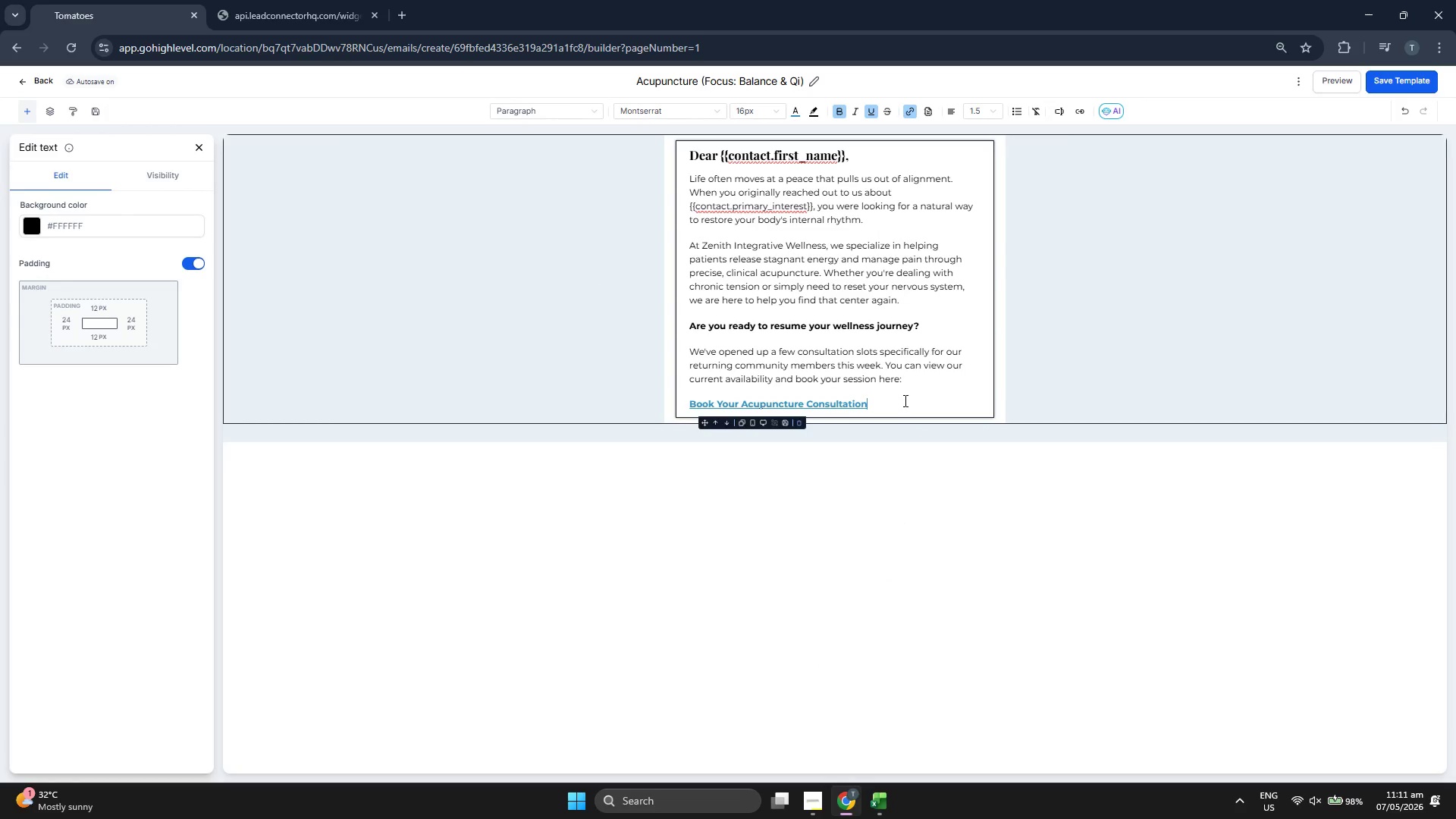 
key(Space)
 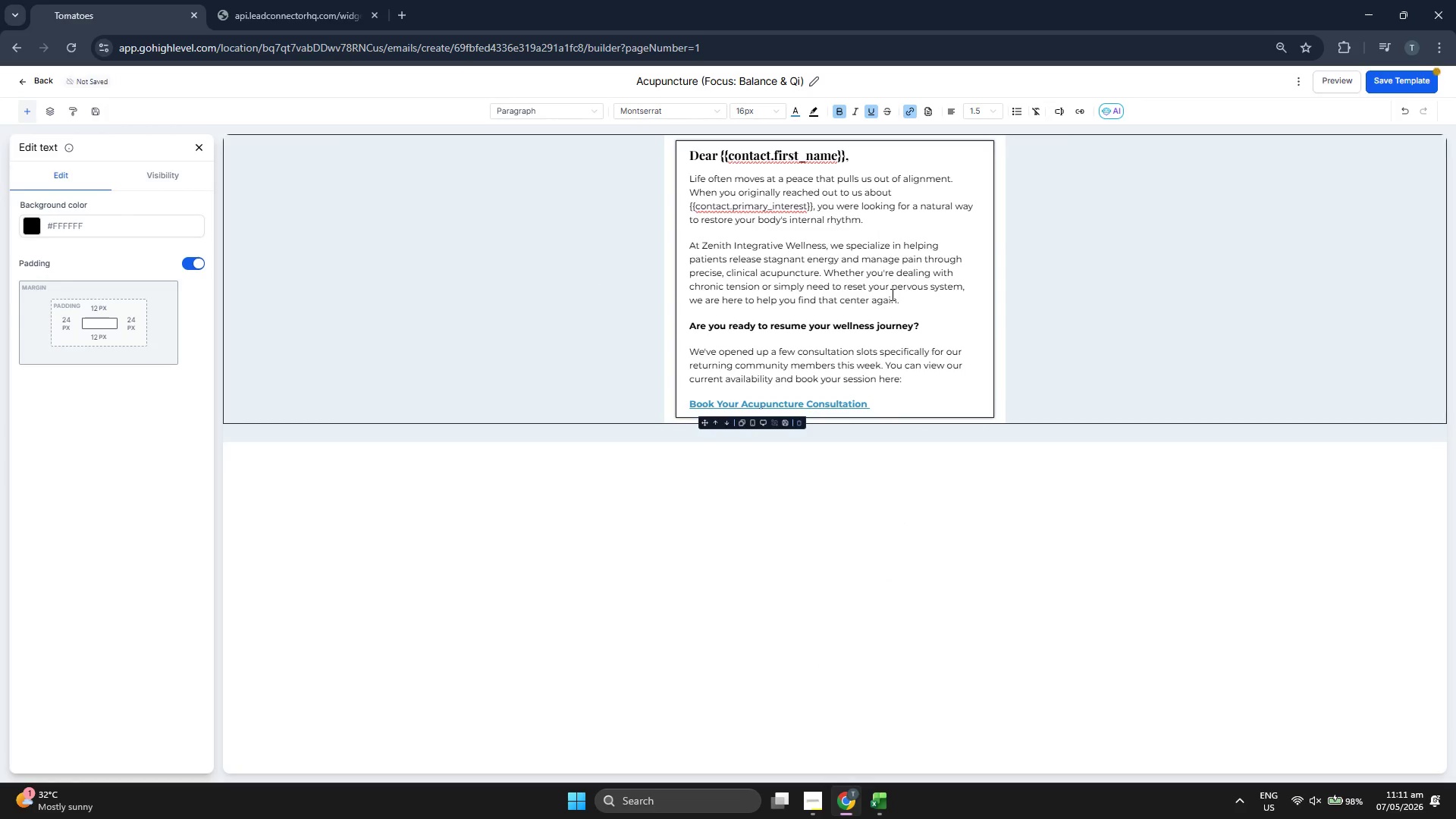 
key(Backspace)
 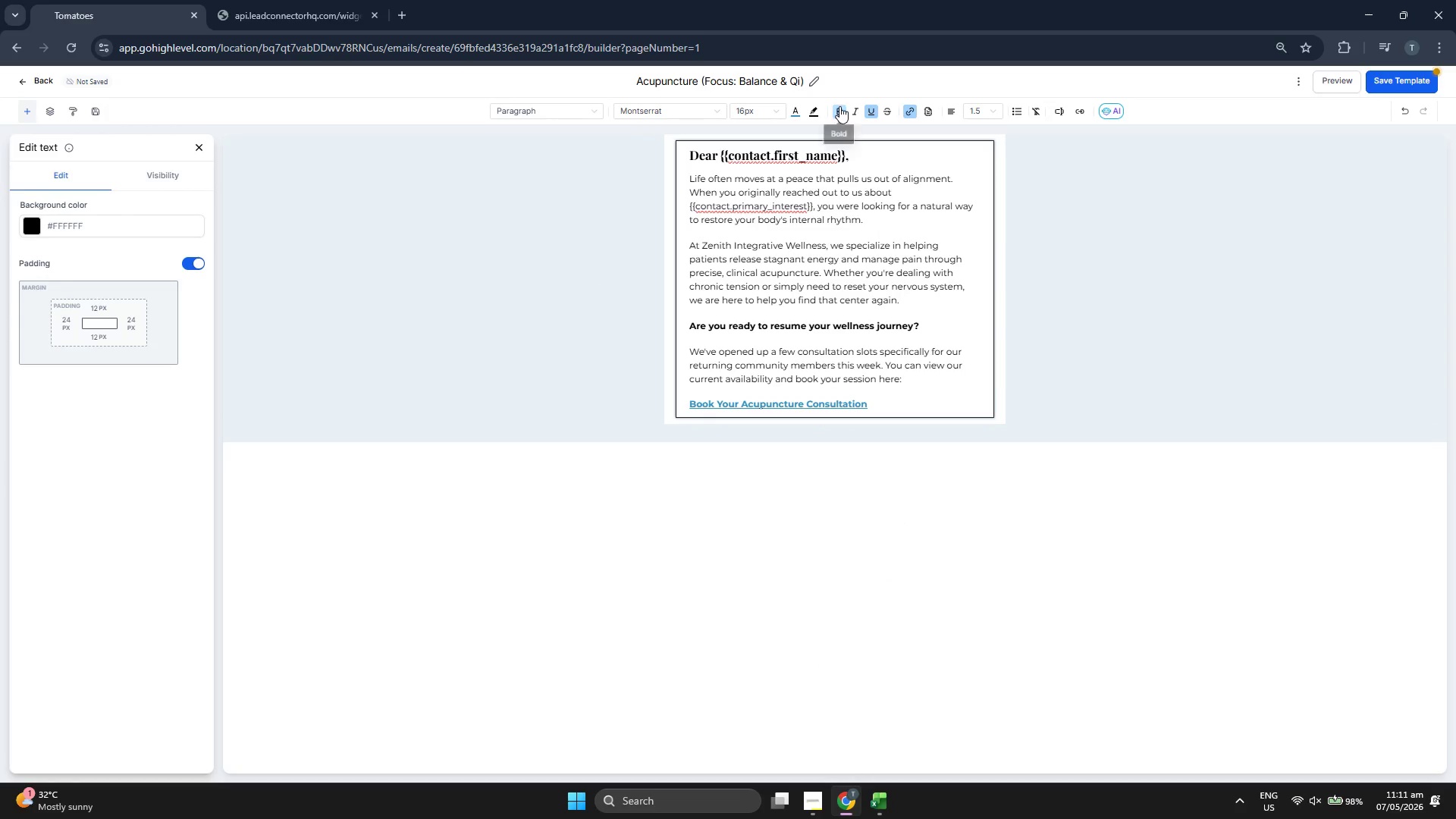 
double_click([874, 109])
 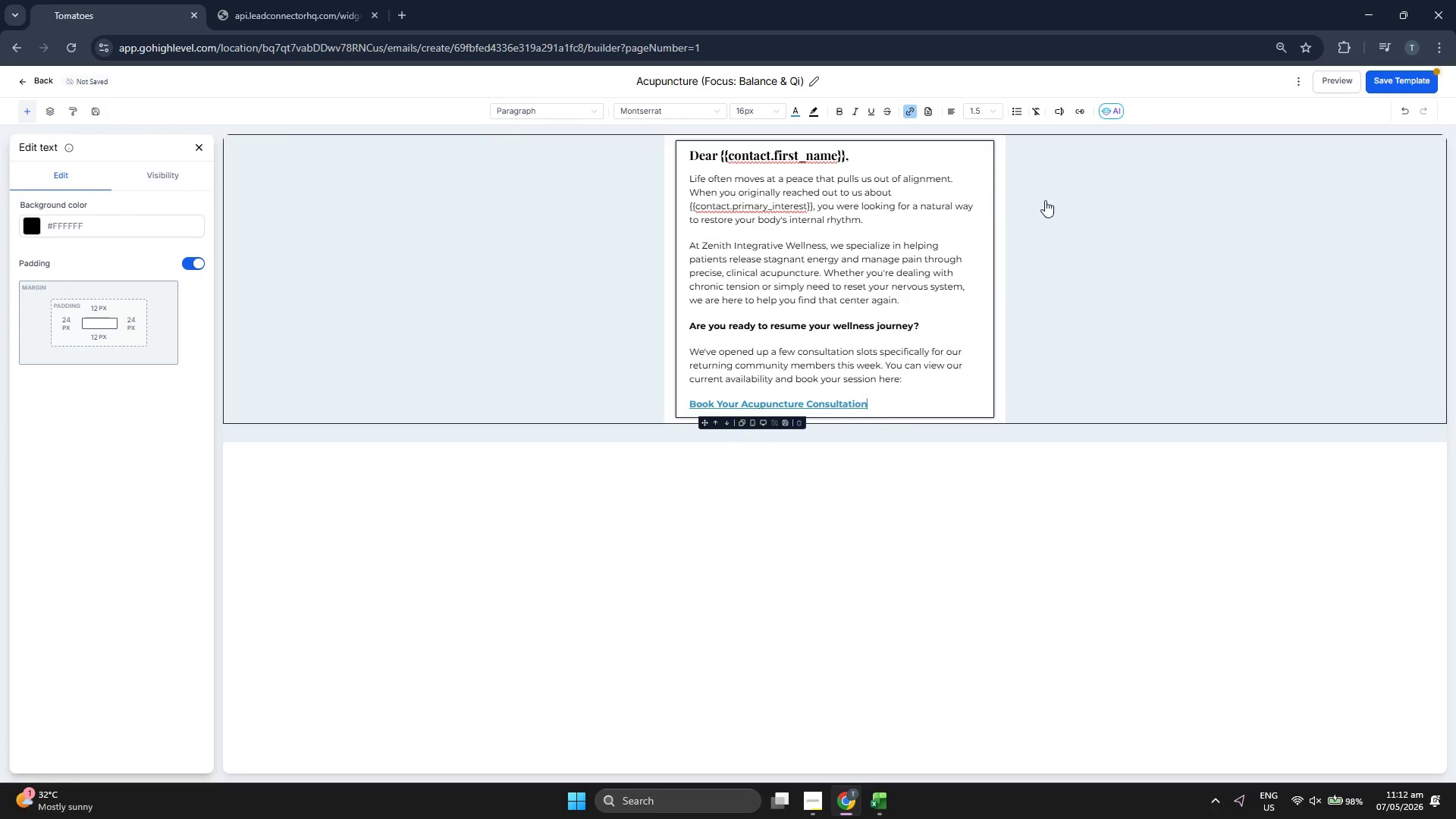 
left_click([1393, 88])
 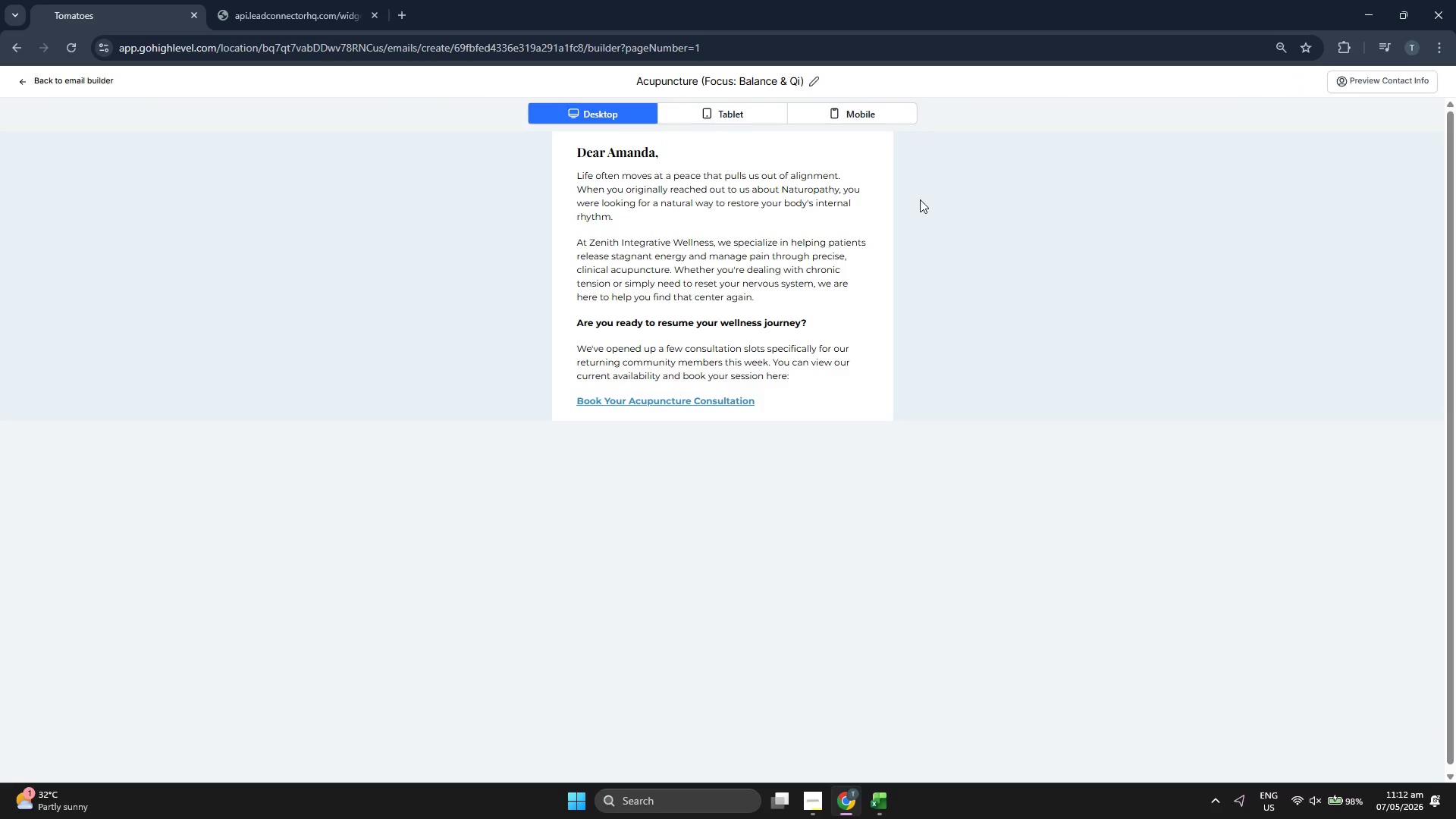 
wait(5.17)
 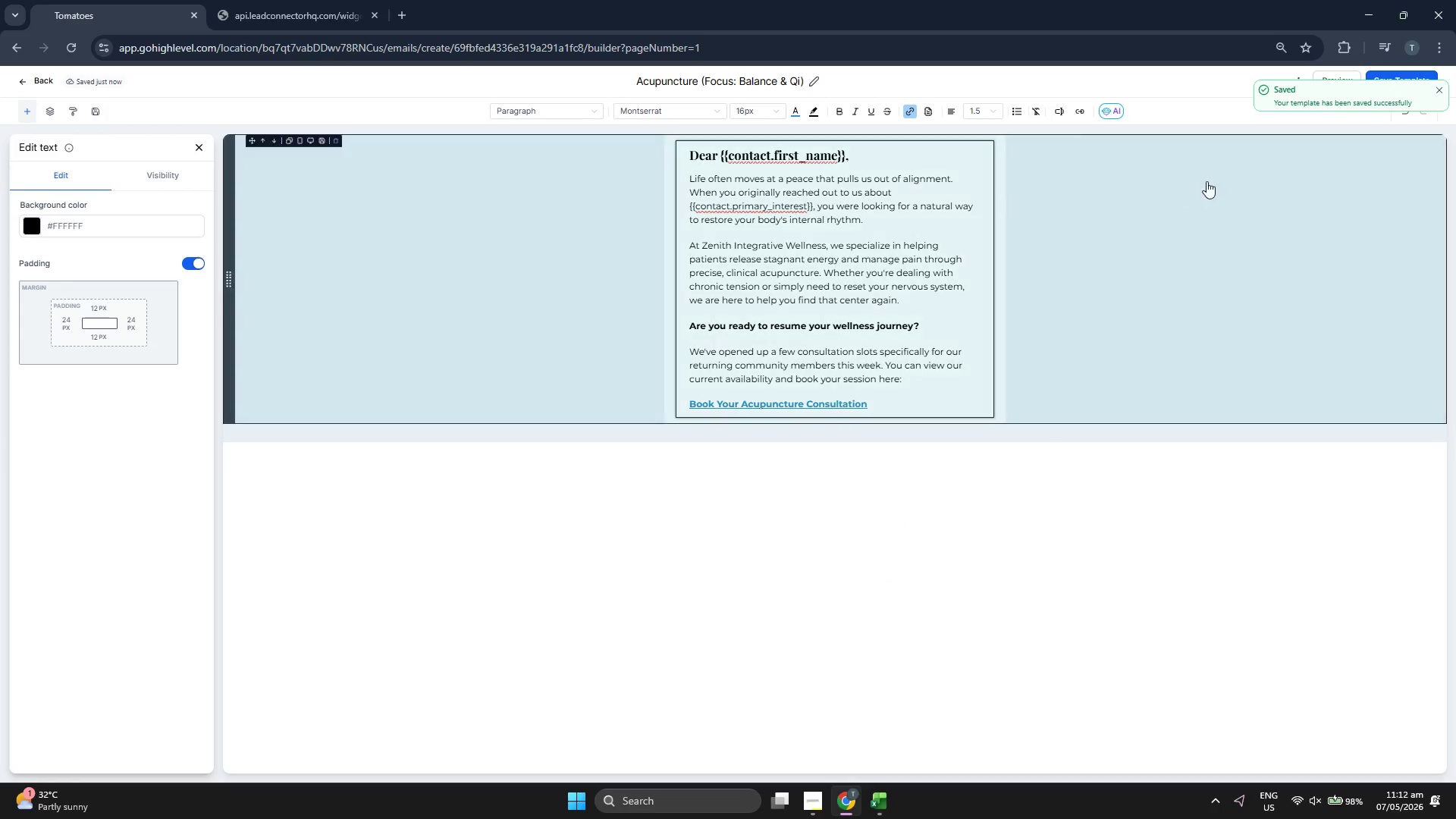 
left_click([745, 107])
 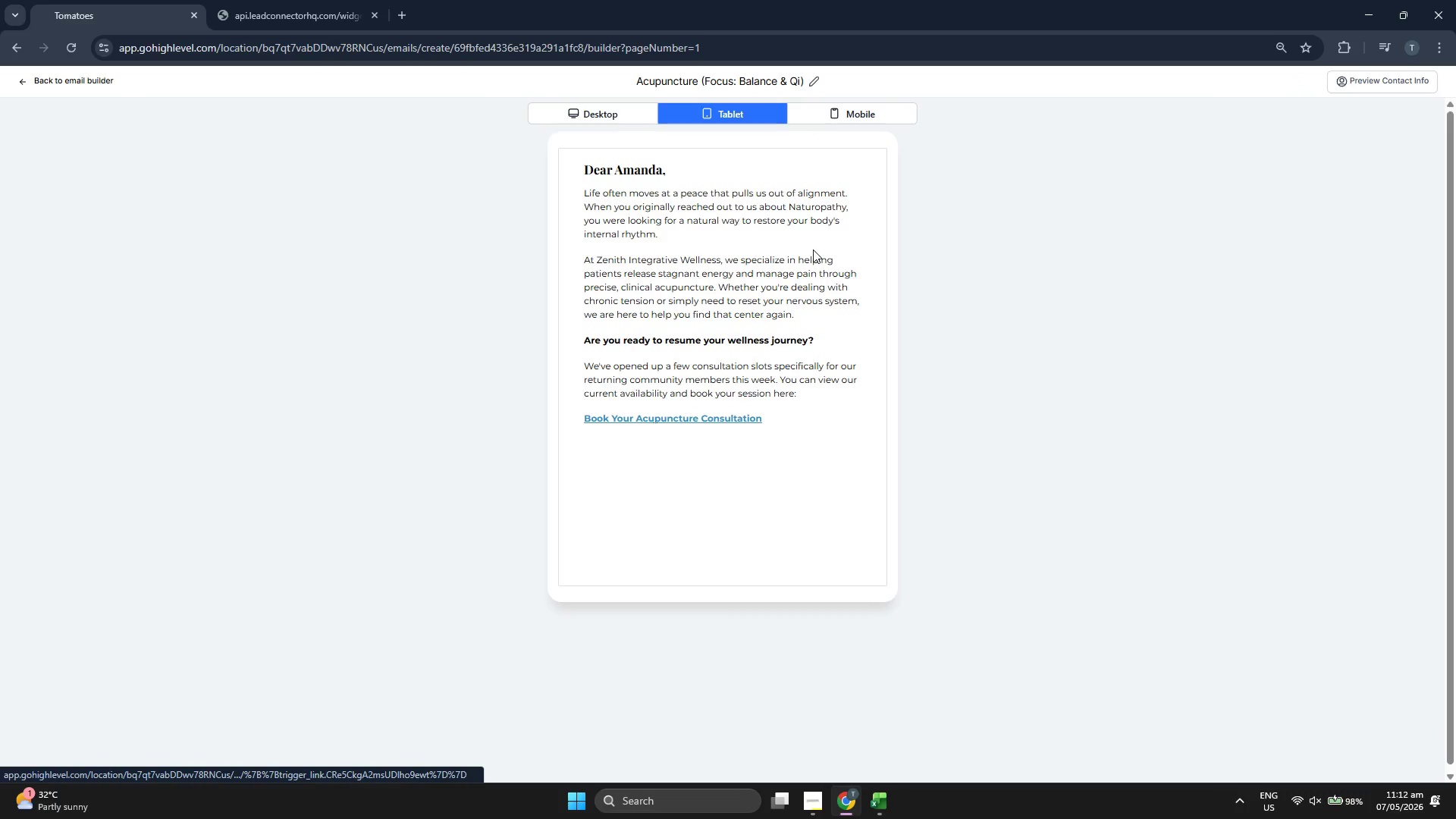 
left_click([868, 118])
 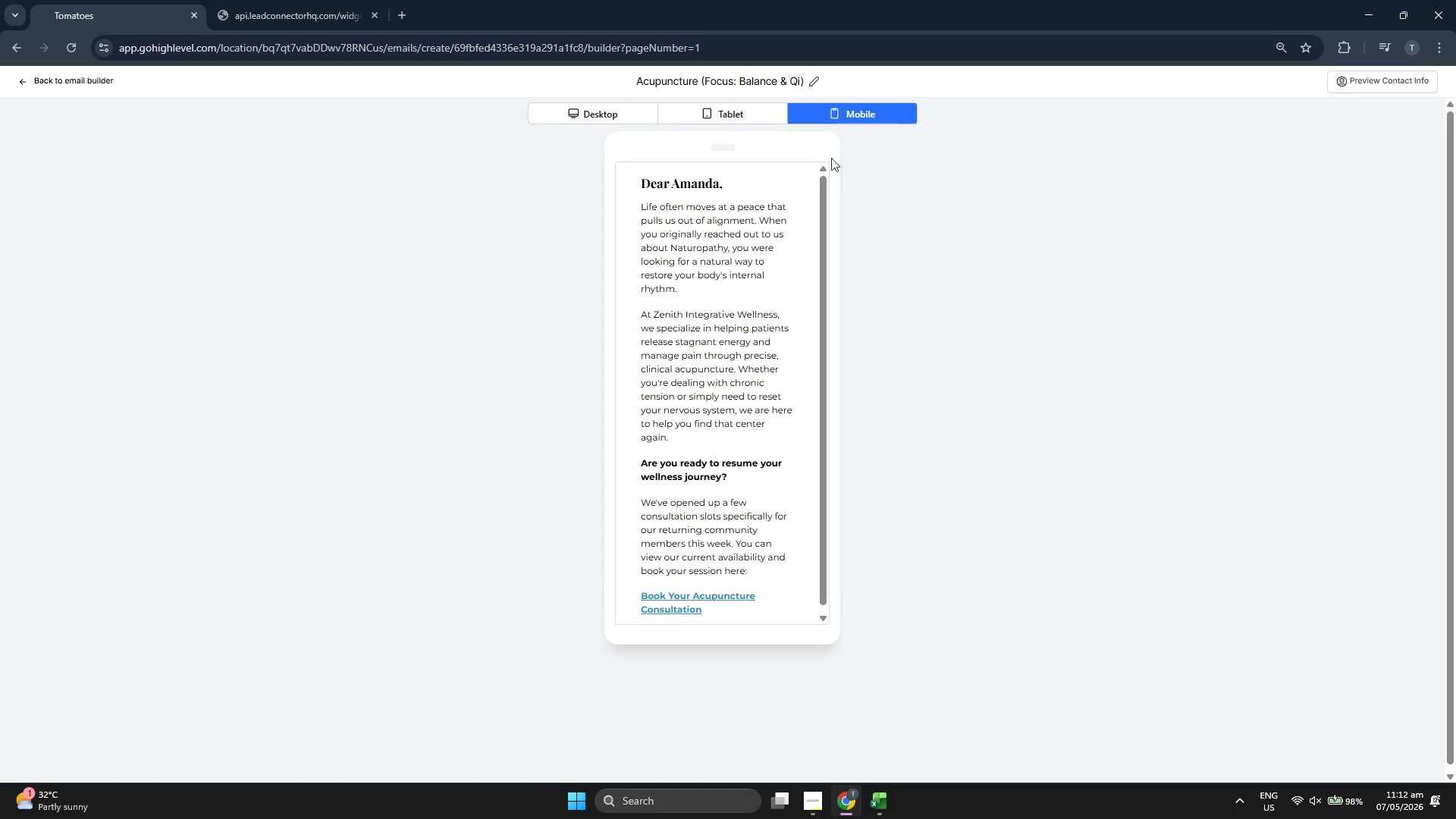 
scroll: coordinate [742, 281], scroll_direction: none, amount: 0.0
 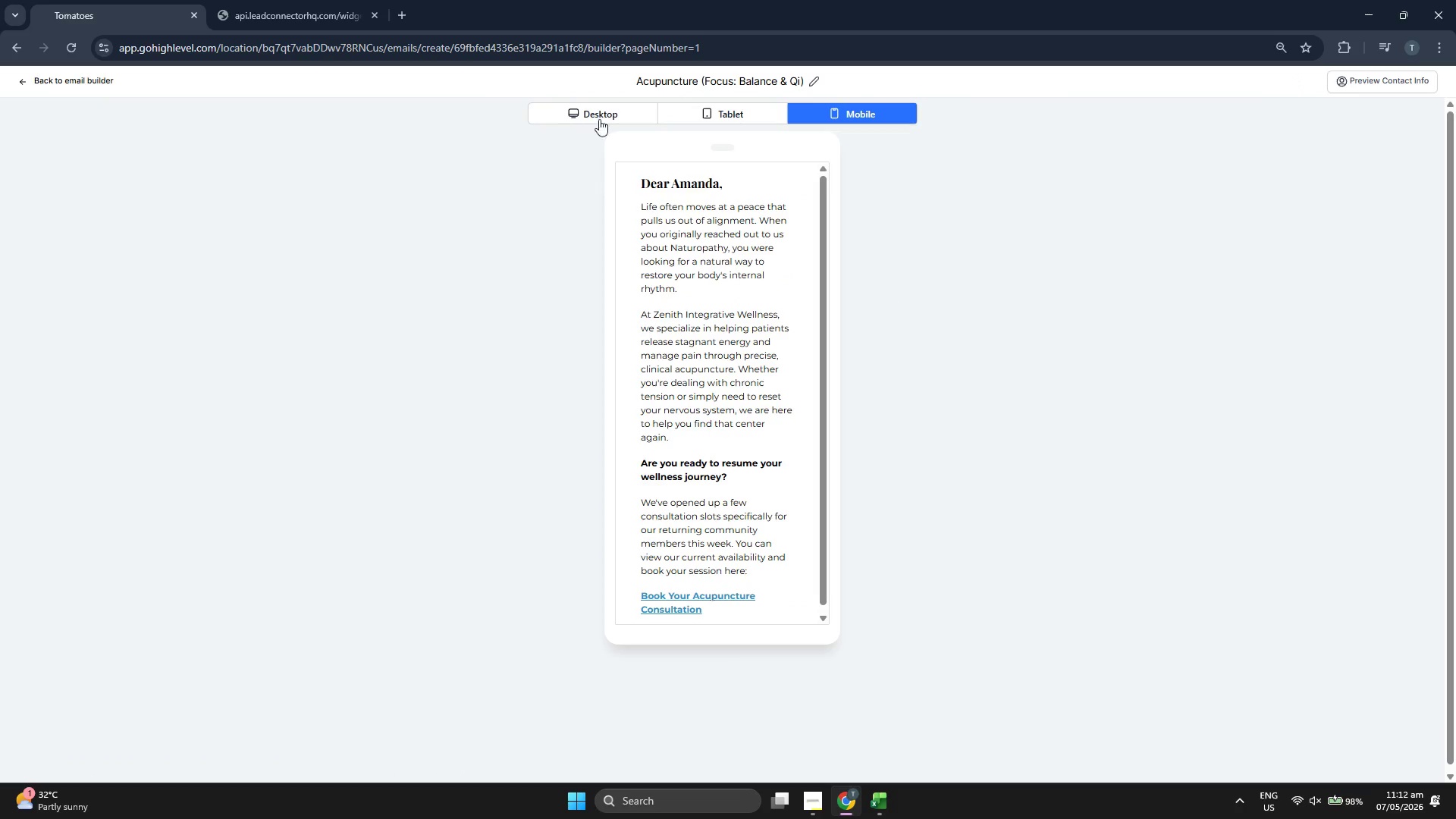 
left_click([600, 103])
 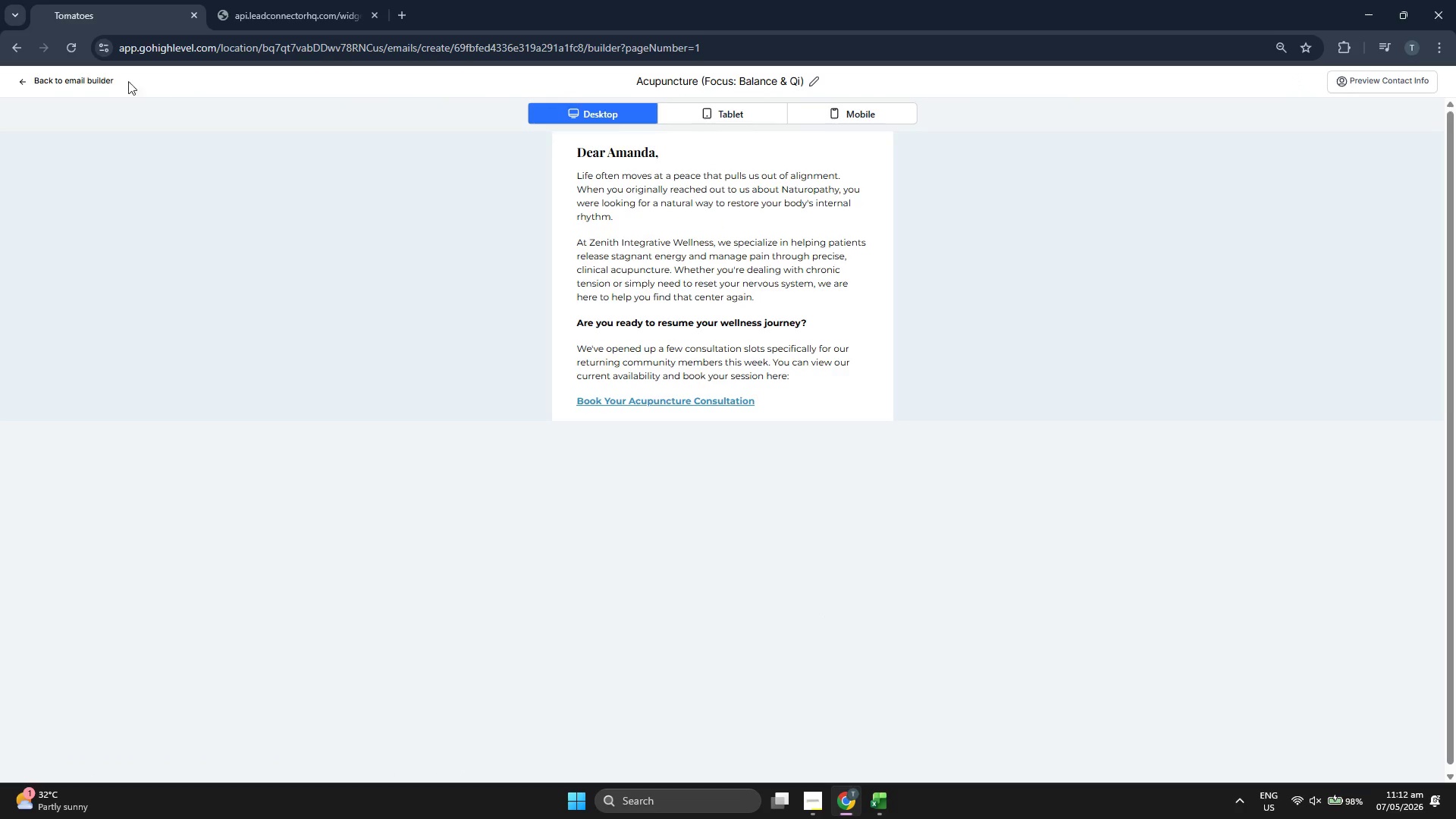 
left_click([84, 77])
 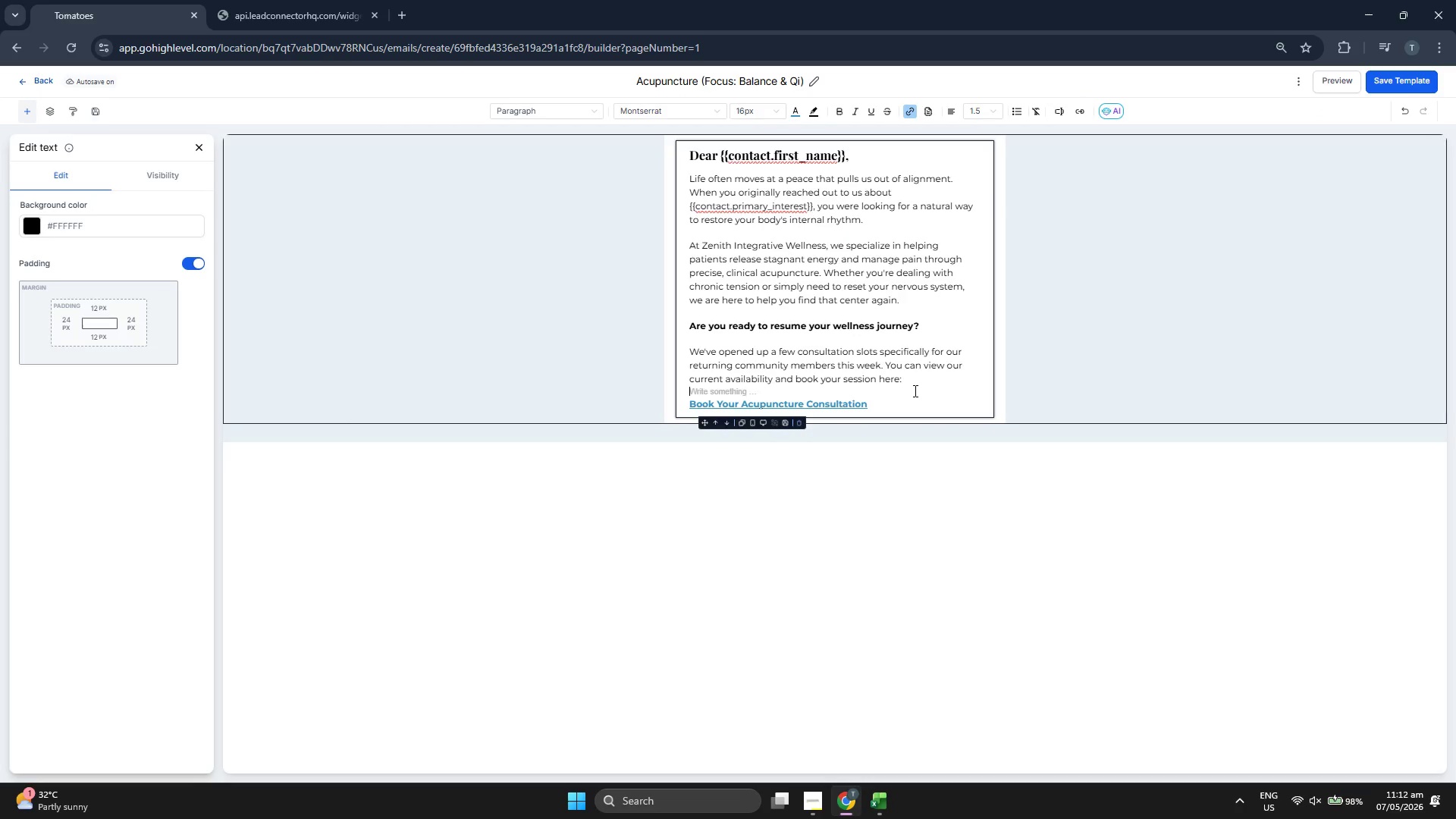 
double_click([894, 378])
 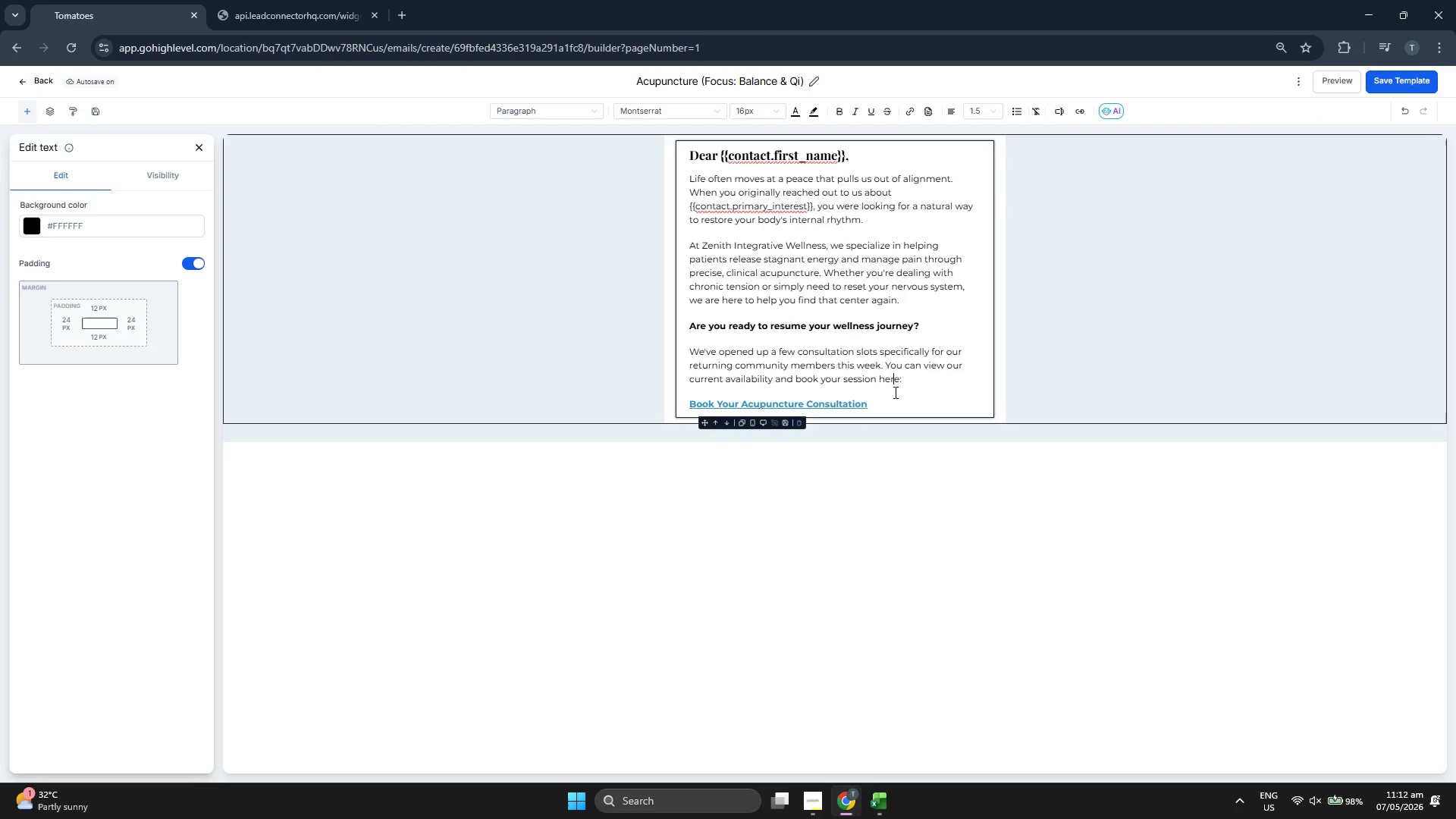 
triple_click([894, 392])
 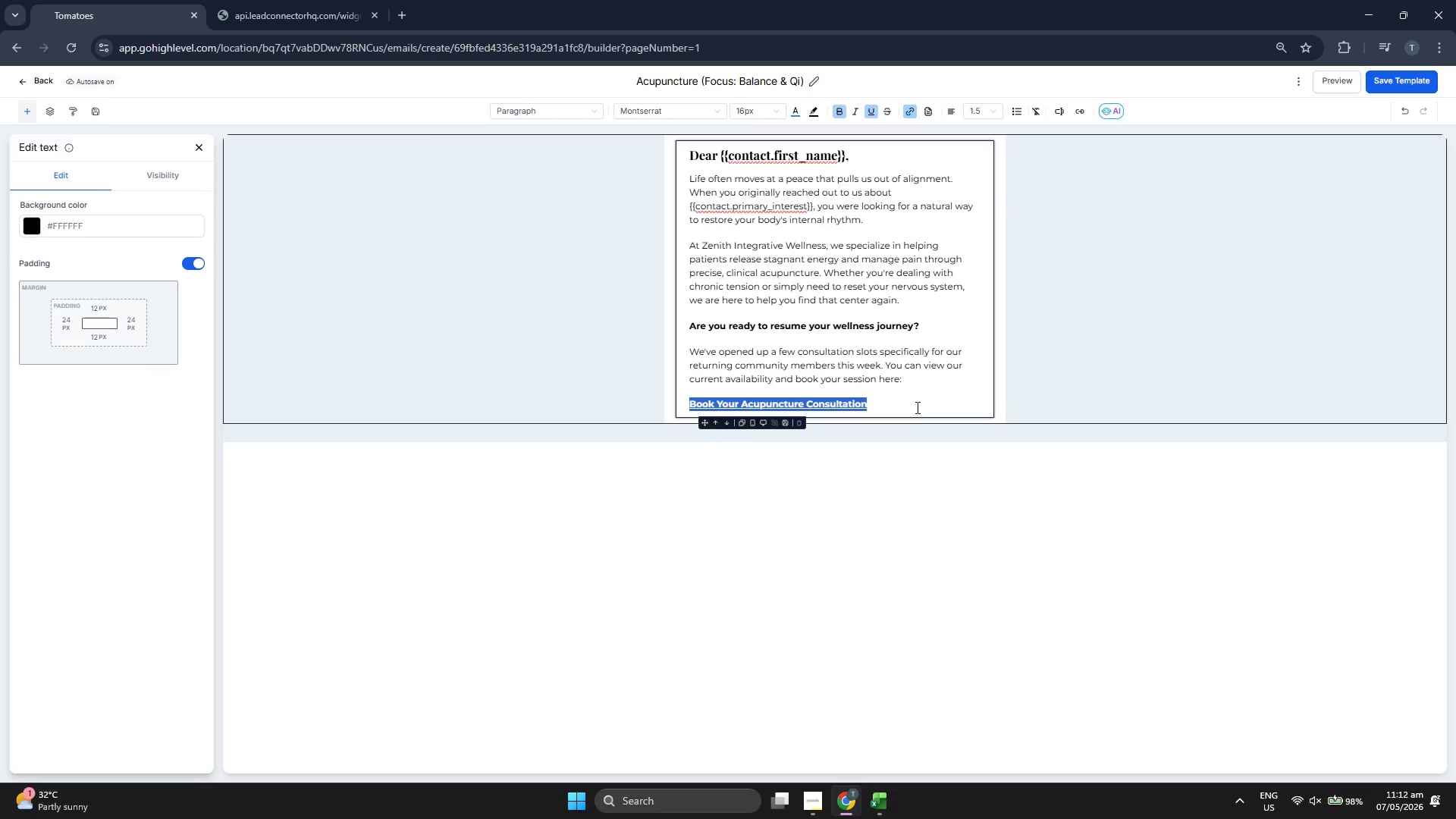 
left_click([905, 401])
 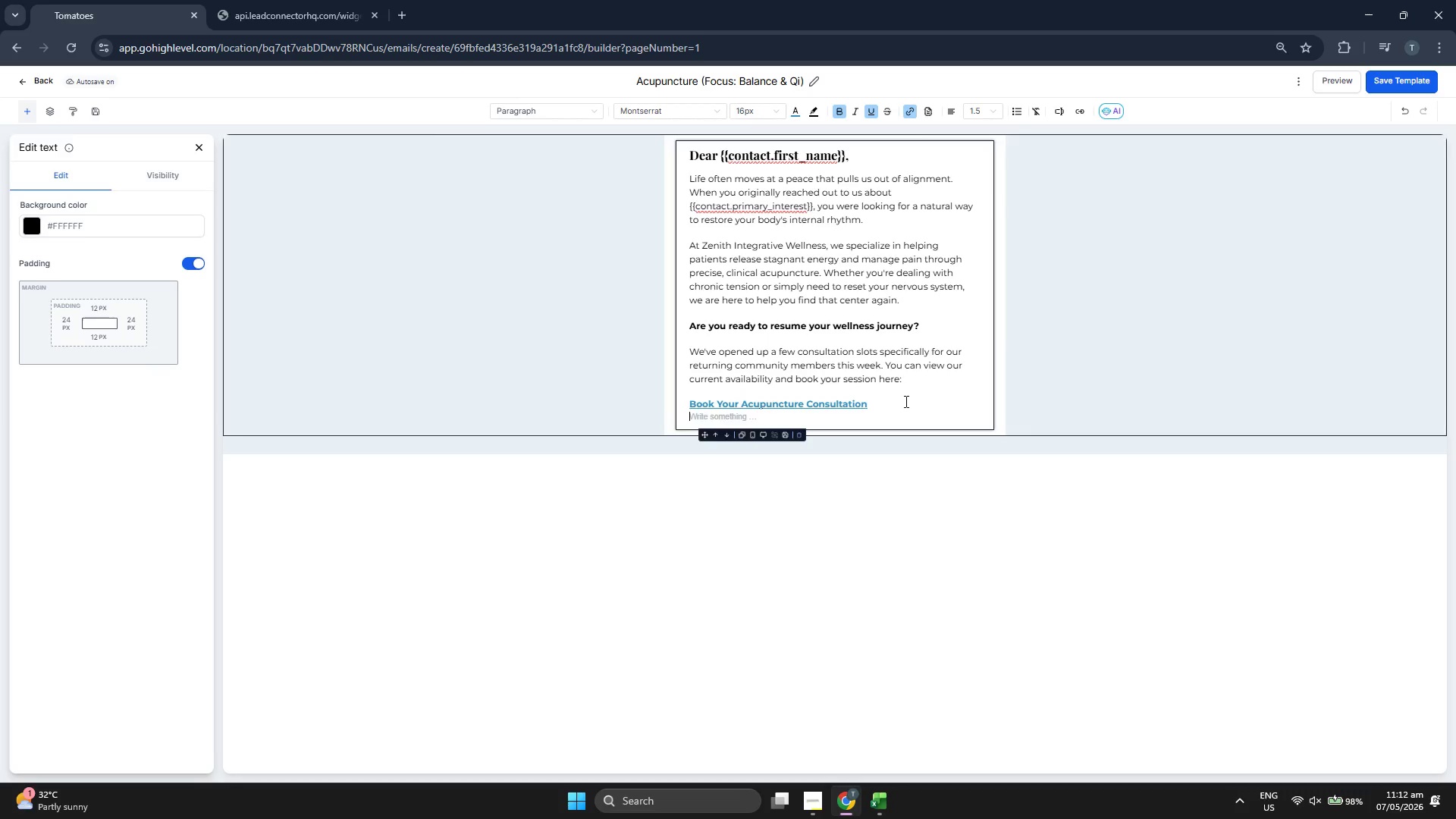 
key(Enter)
 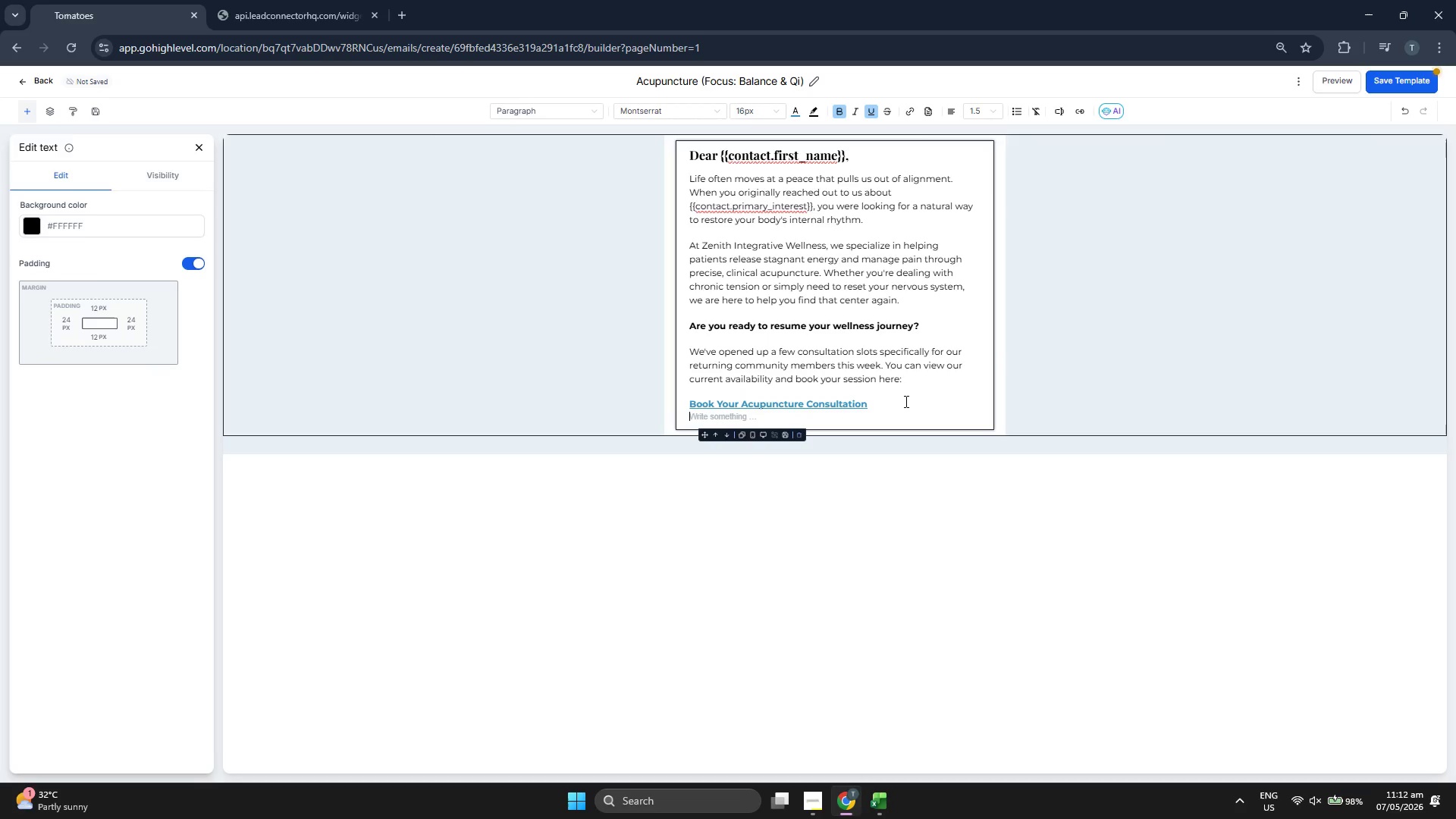 
key(Enter)
 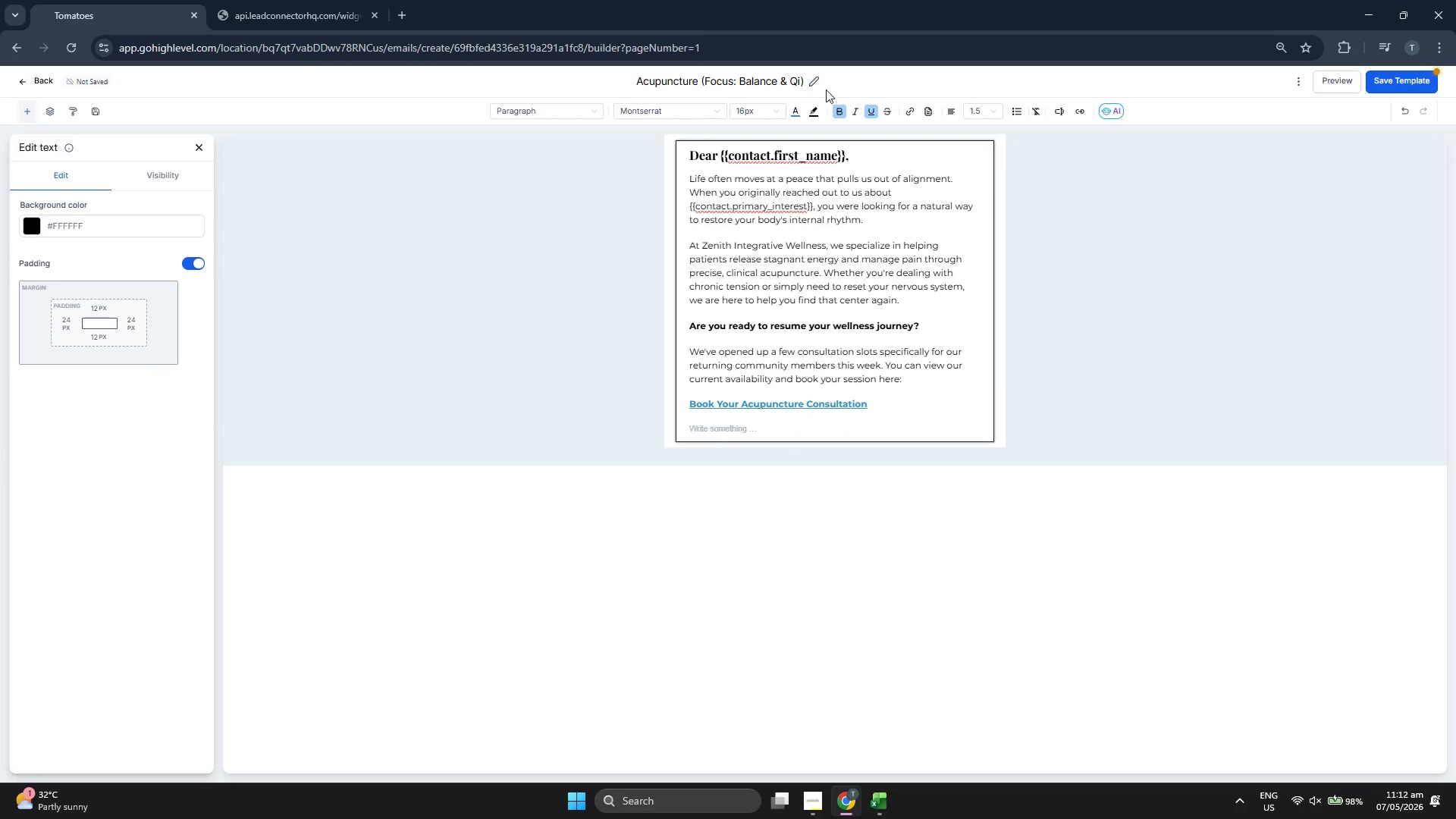 
left_click([843, 111])
 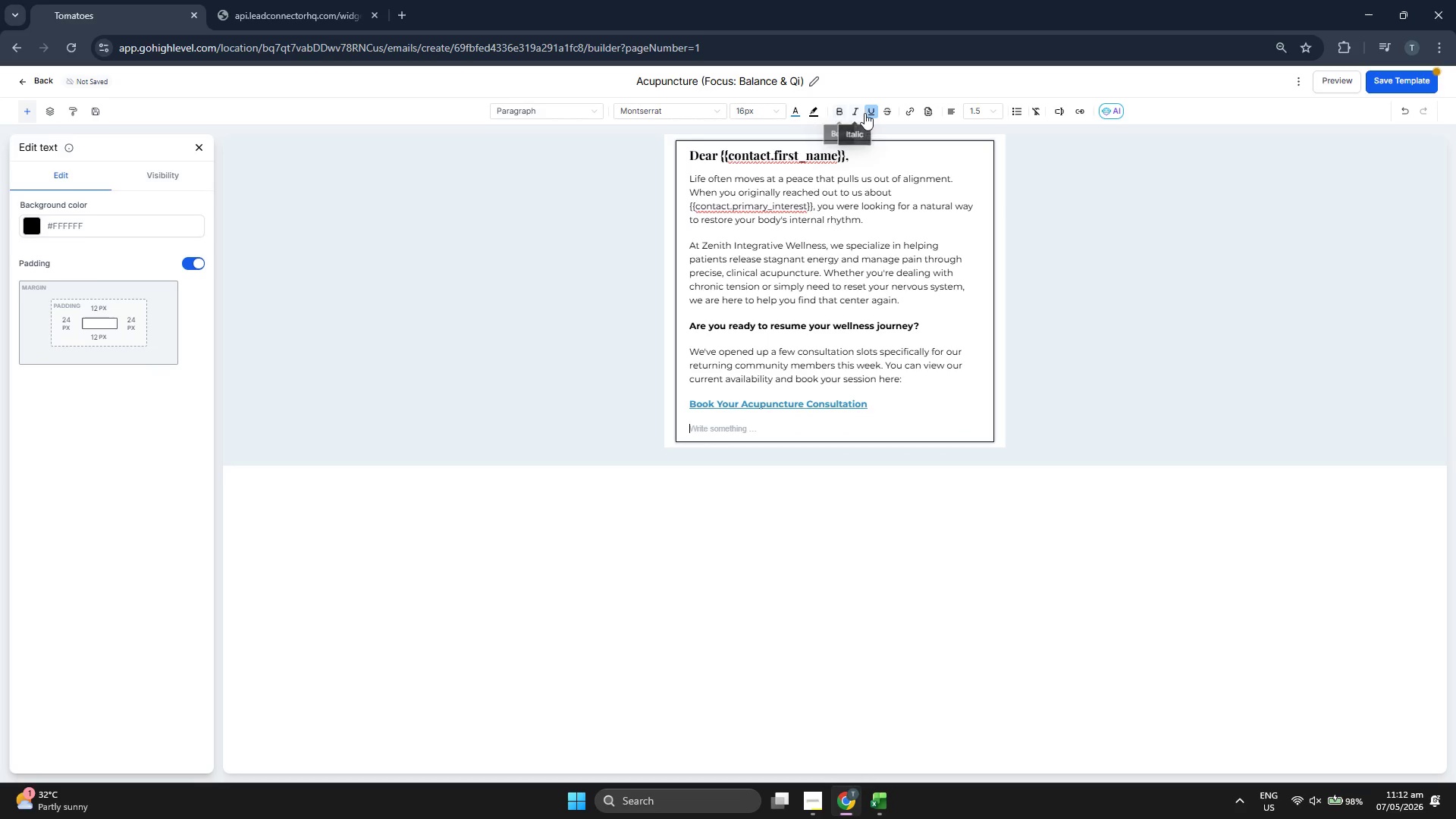 
left_click([864, 113])
 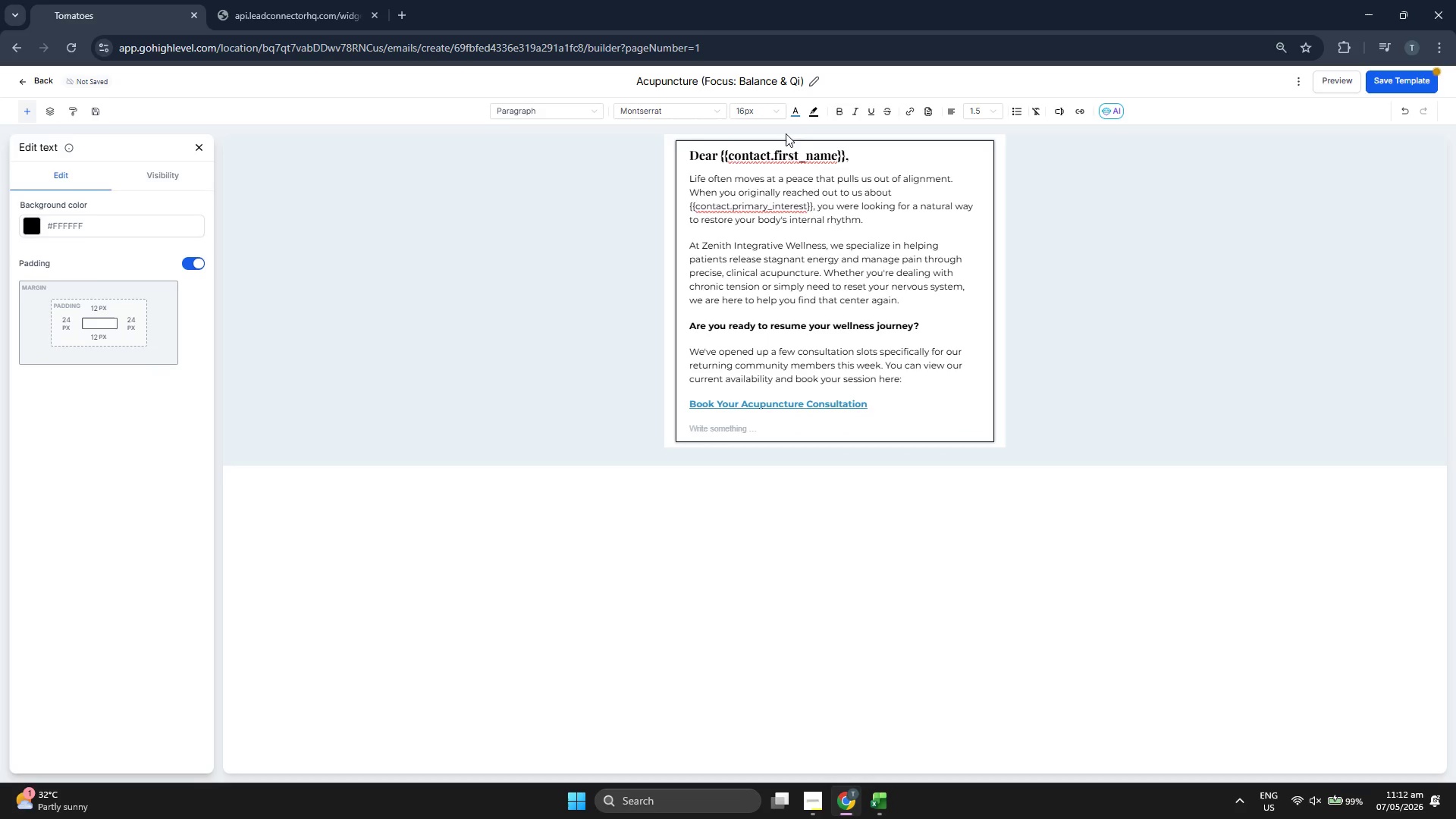 
left_click([792, 109])
 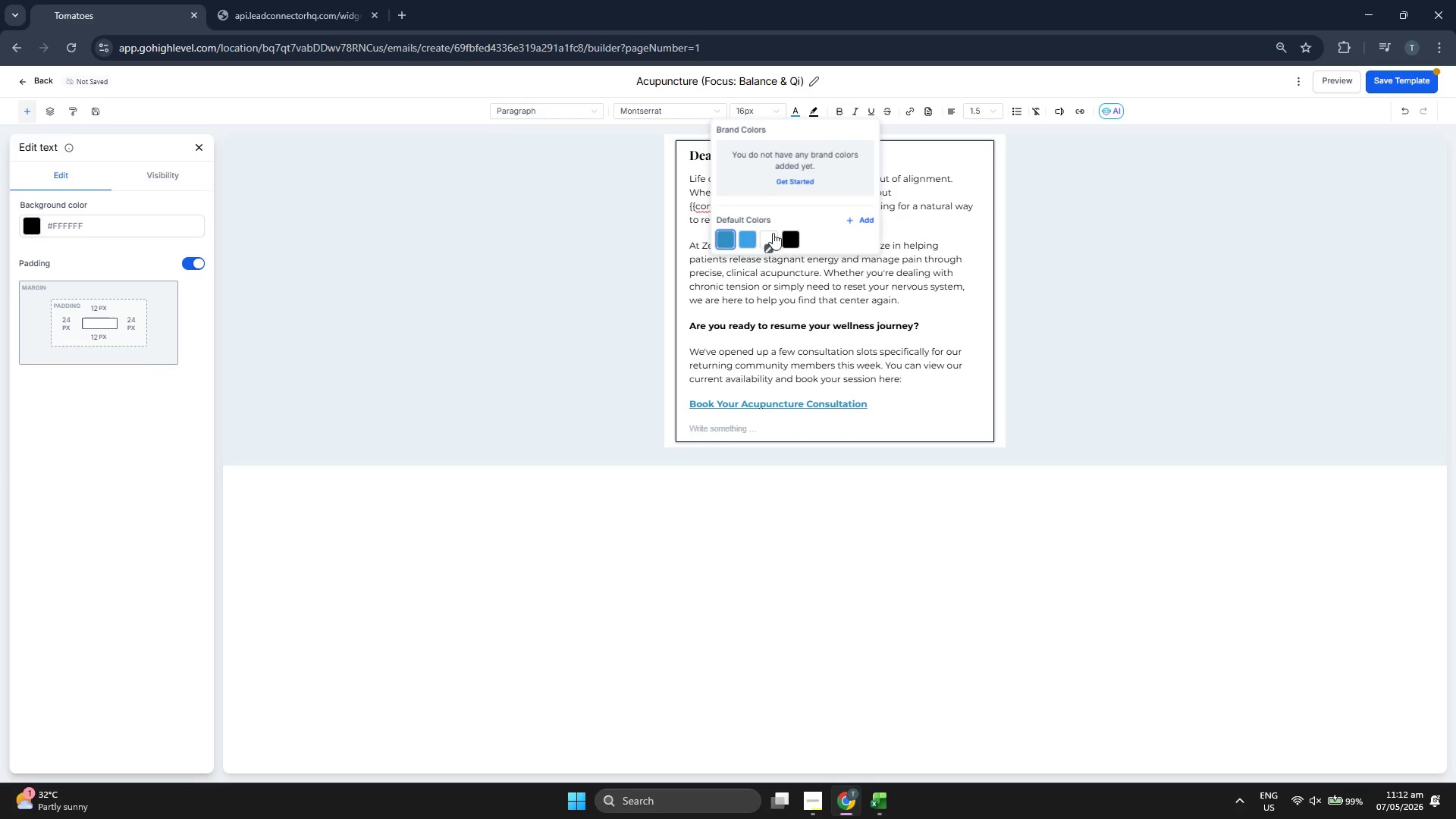 
left_click([789, 238])
 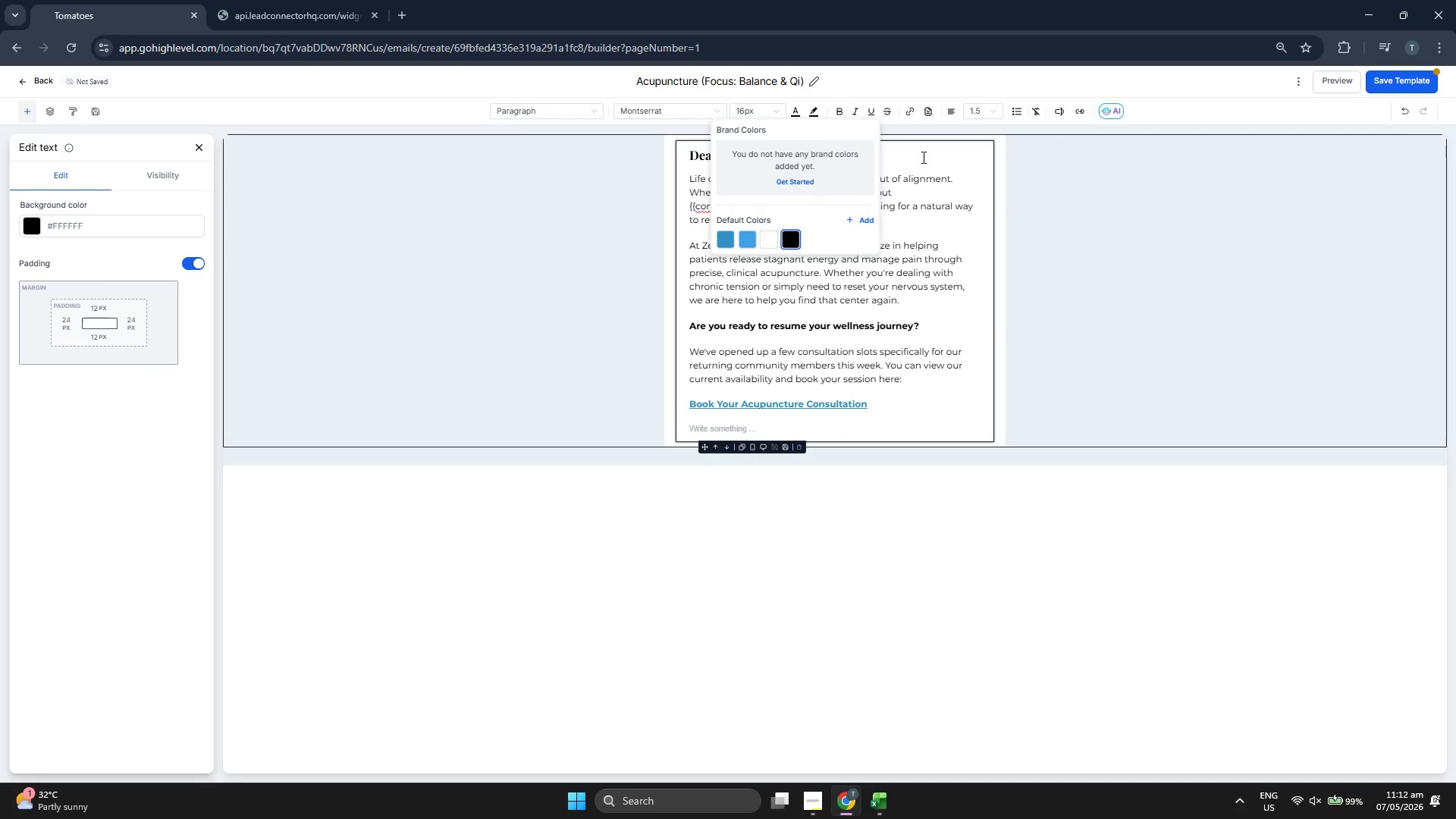 
left_click([924, 157])
 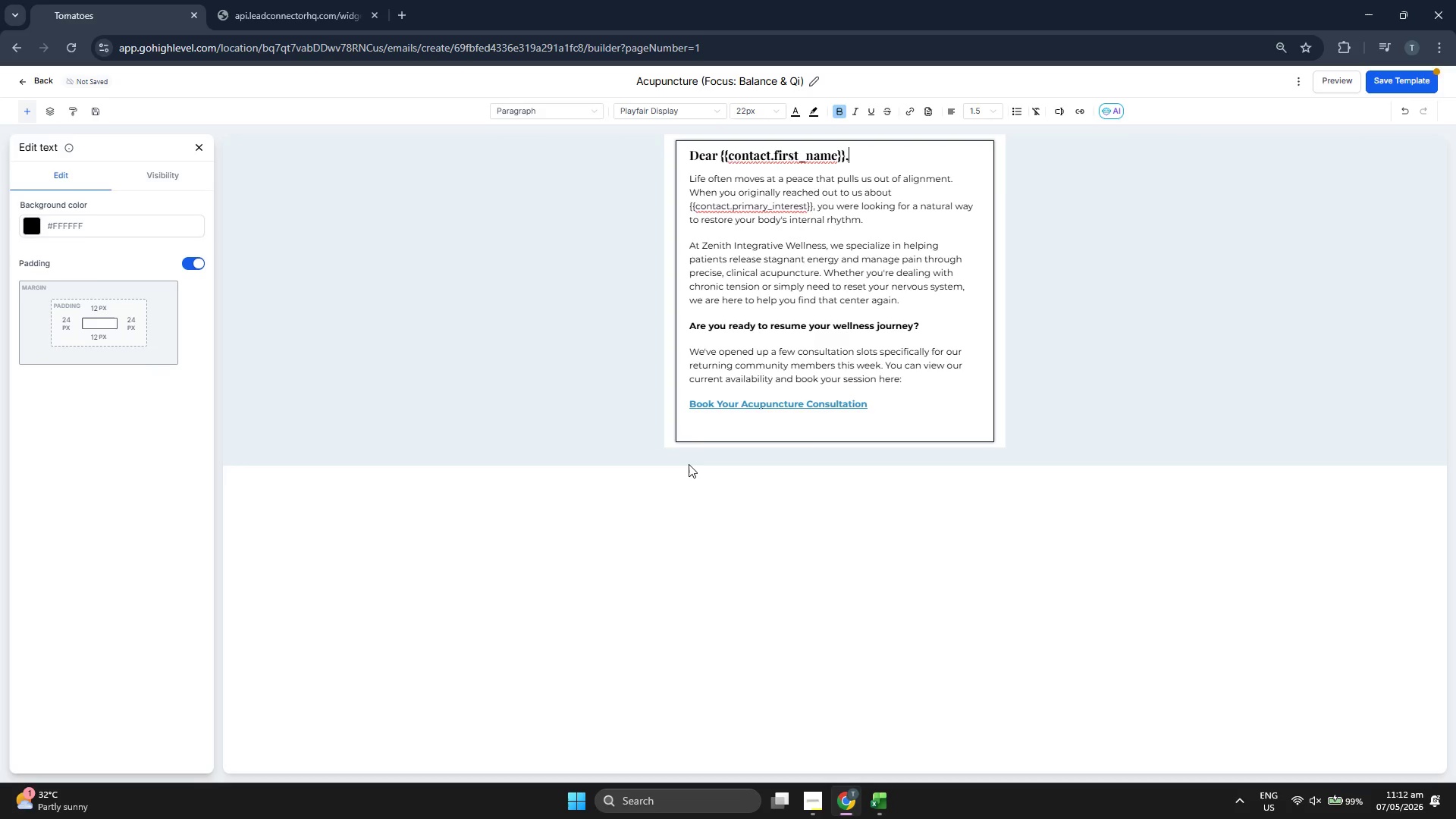 
left_click([709, 425])
 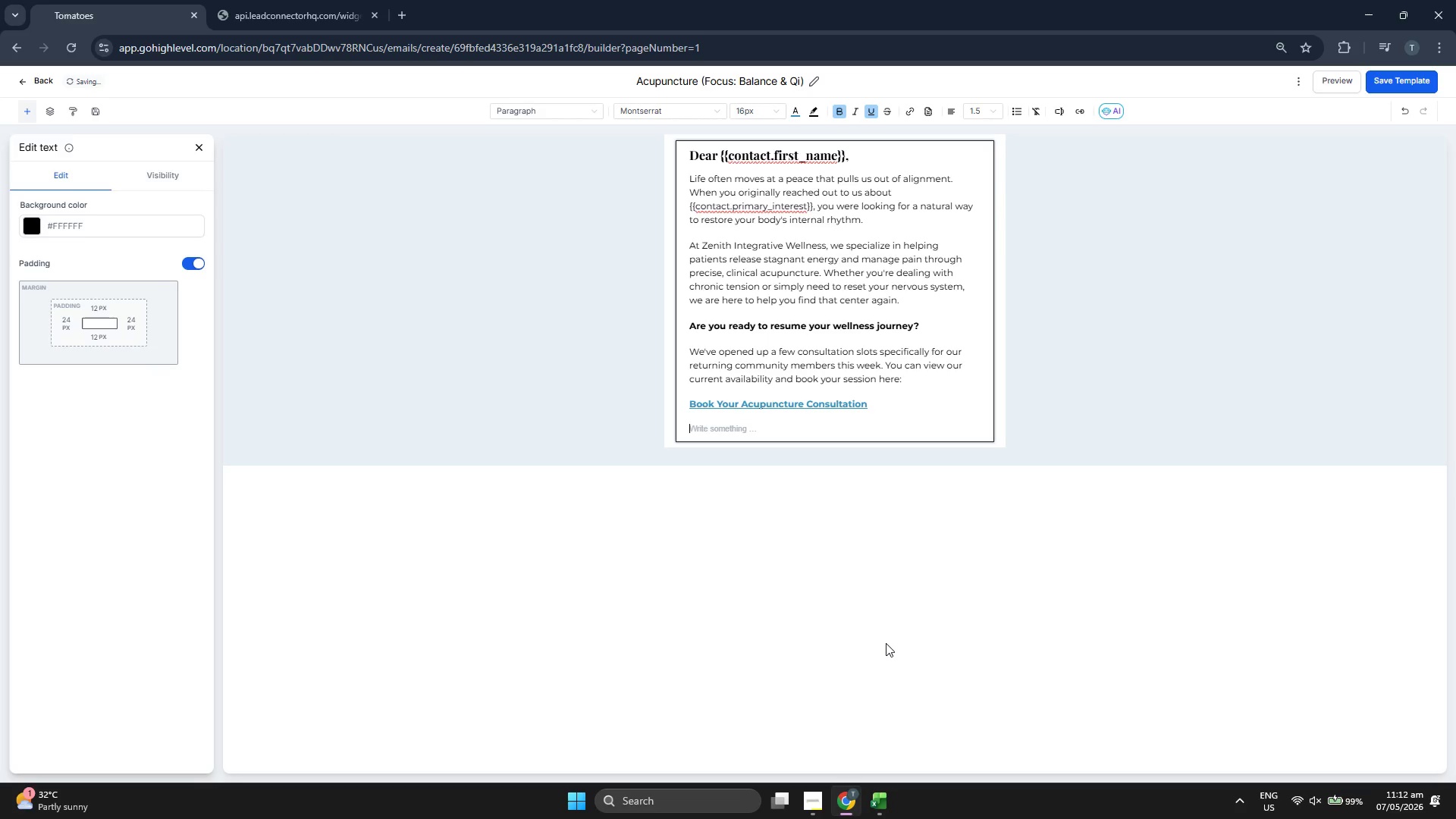 
key(CapsLock)
 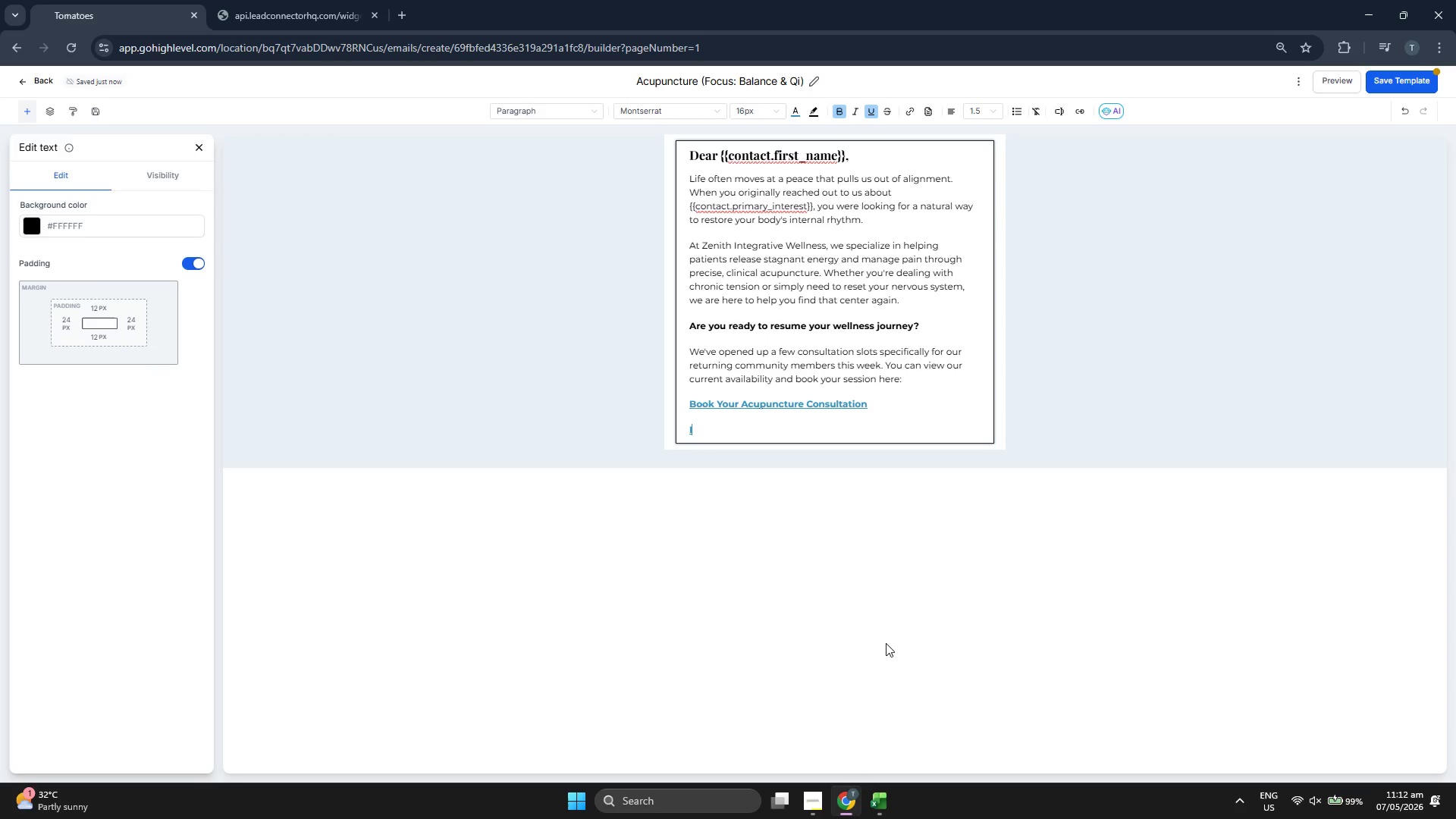 
key(I)
 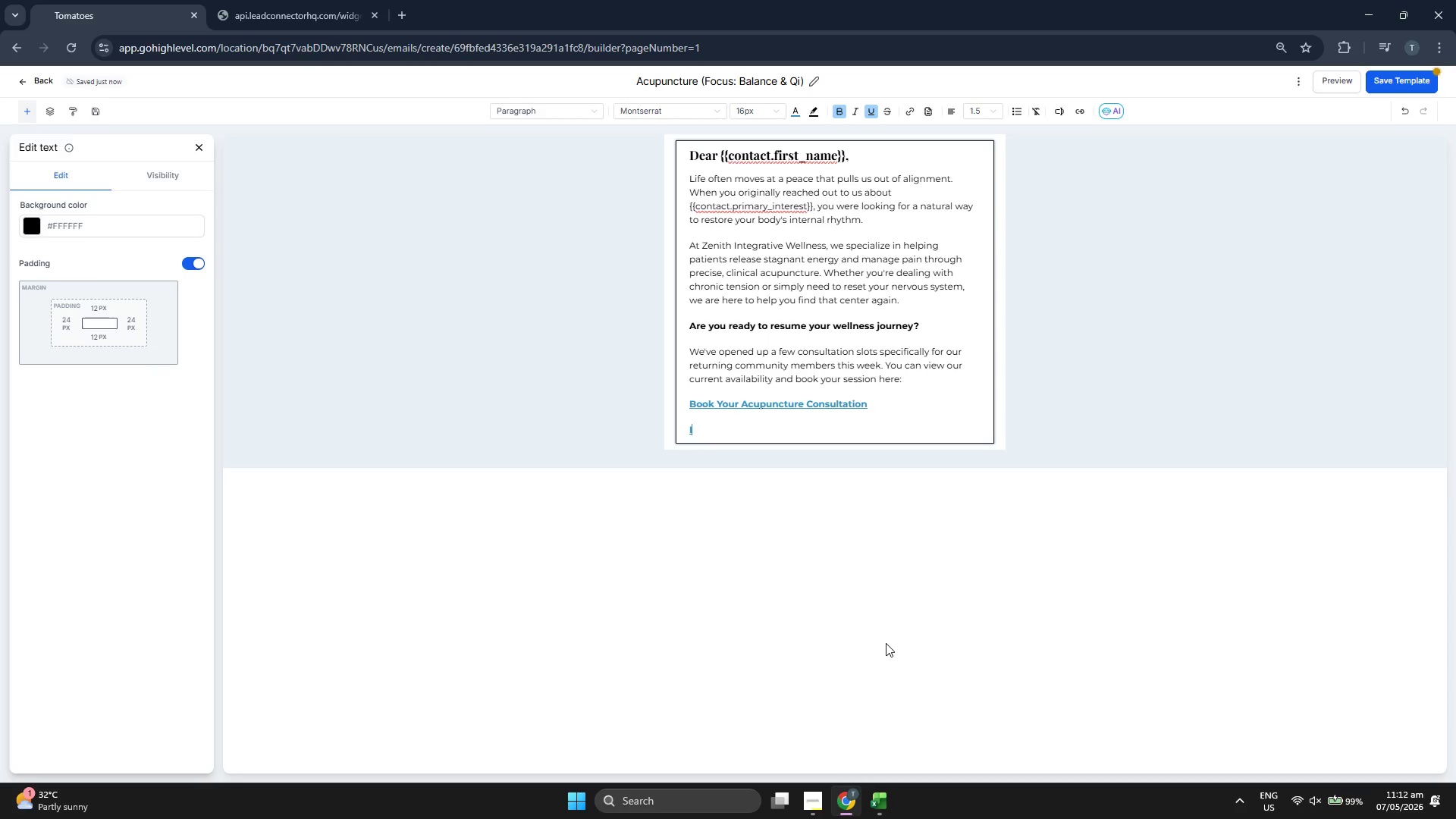 
key(CapsLock)
 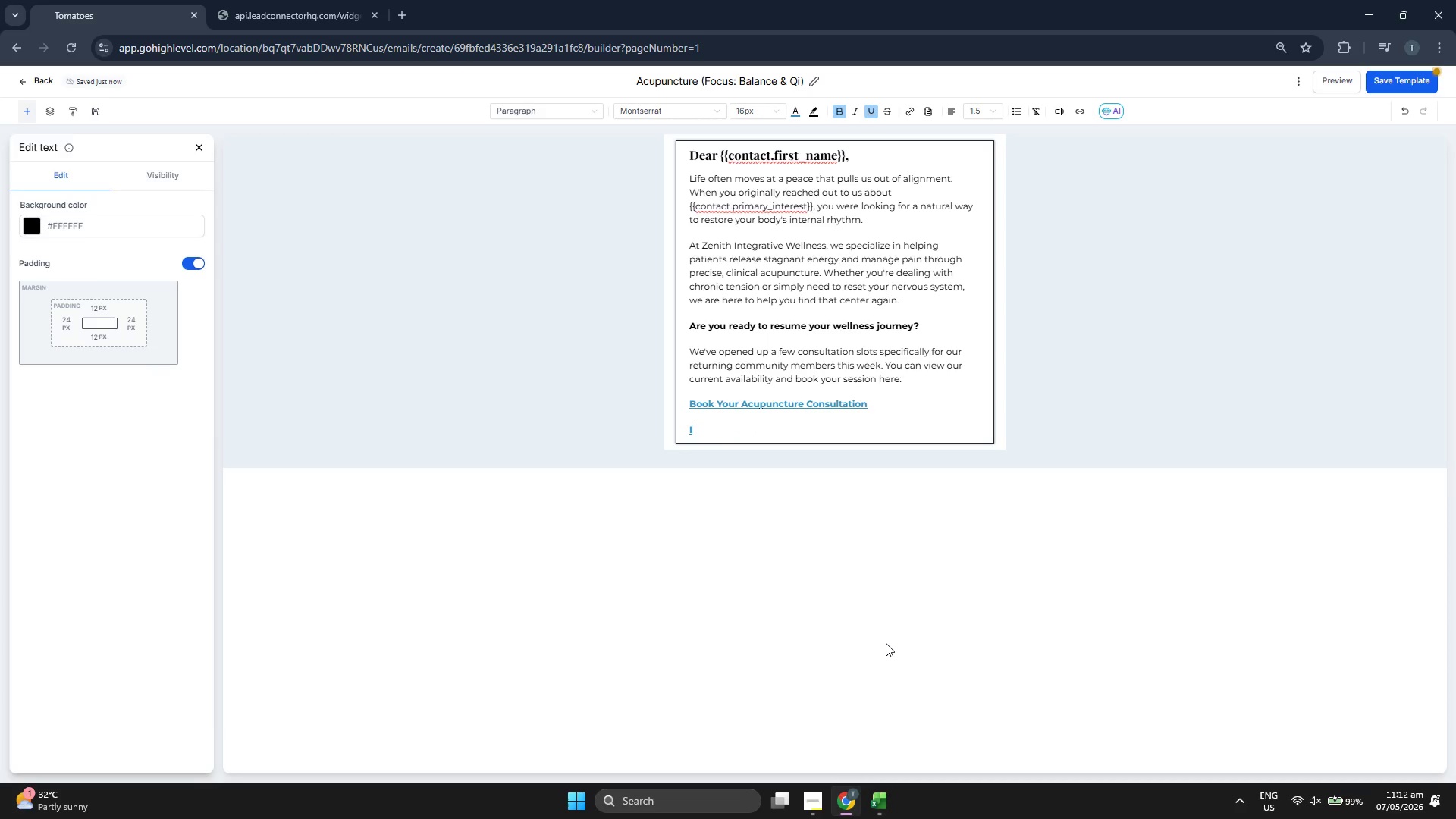 
key(N)
 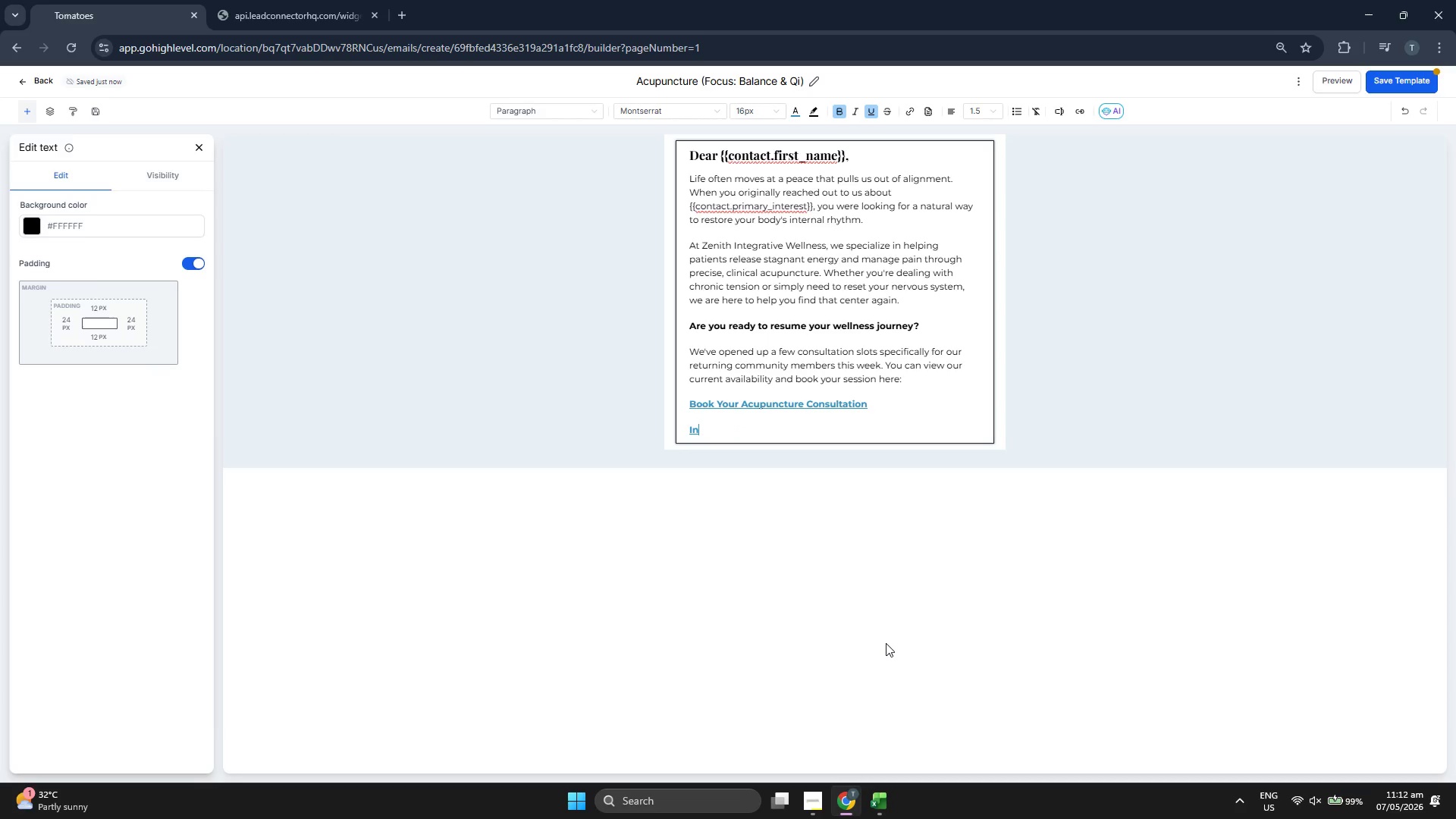 
key(Backspace)
 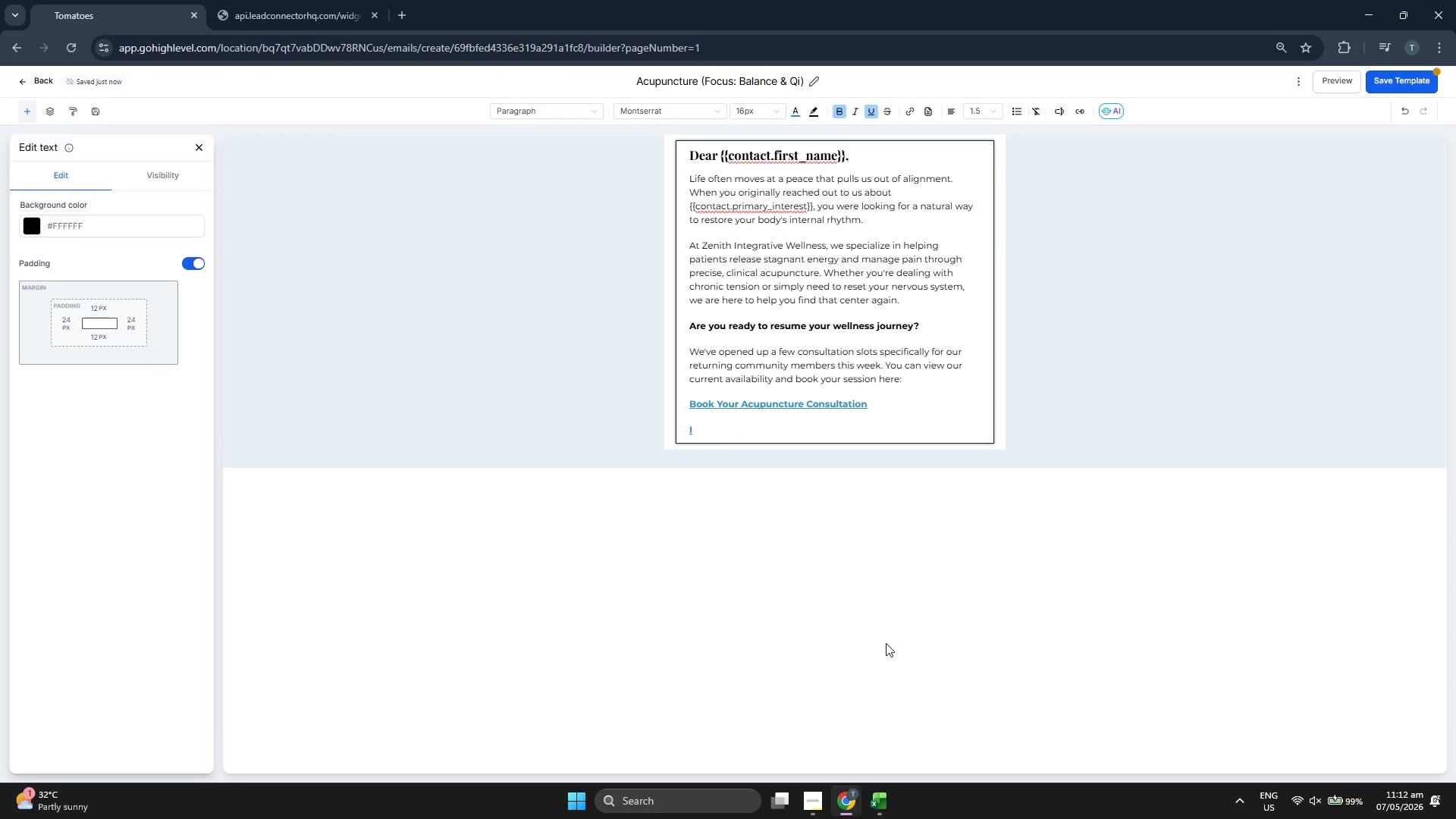 
key(Backspace)
 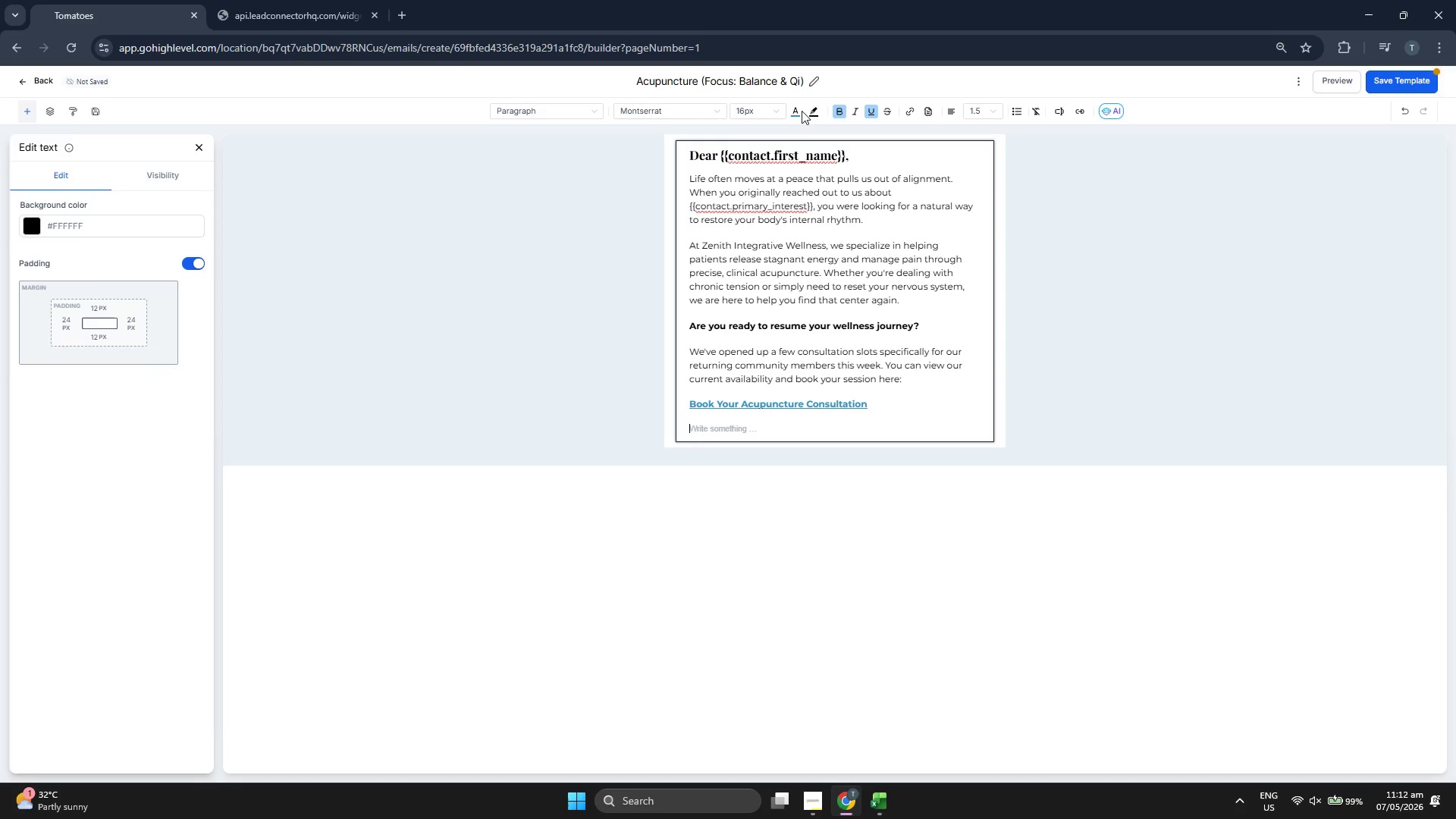 
double_click([874, 114])
 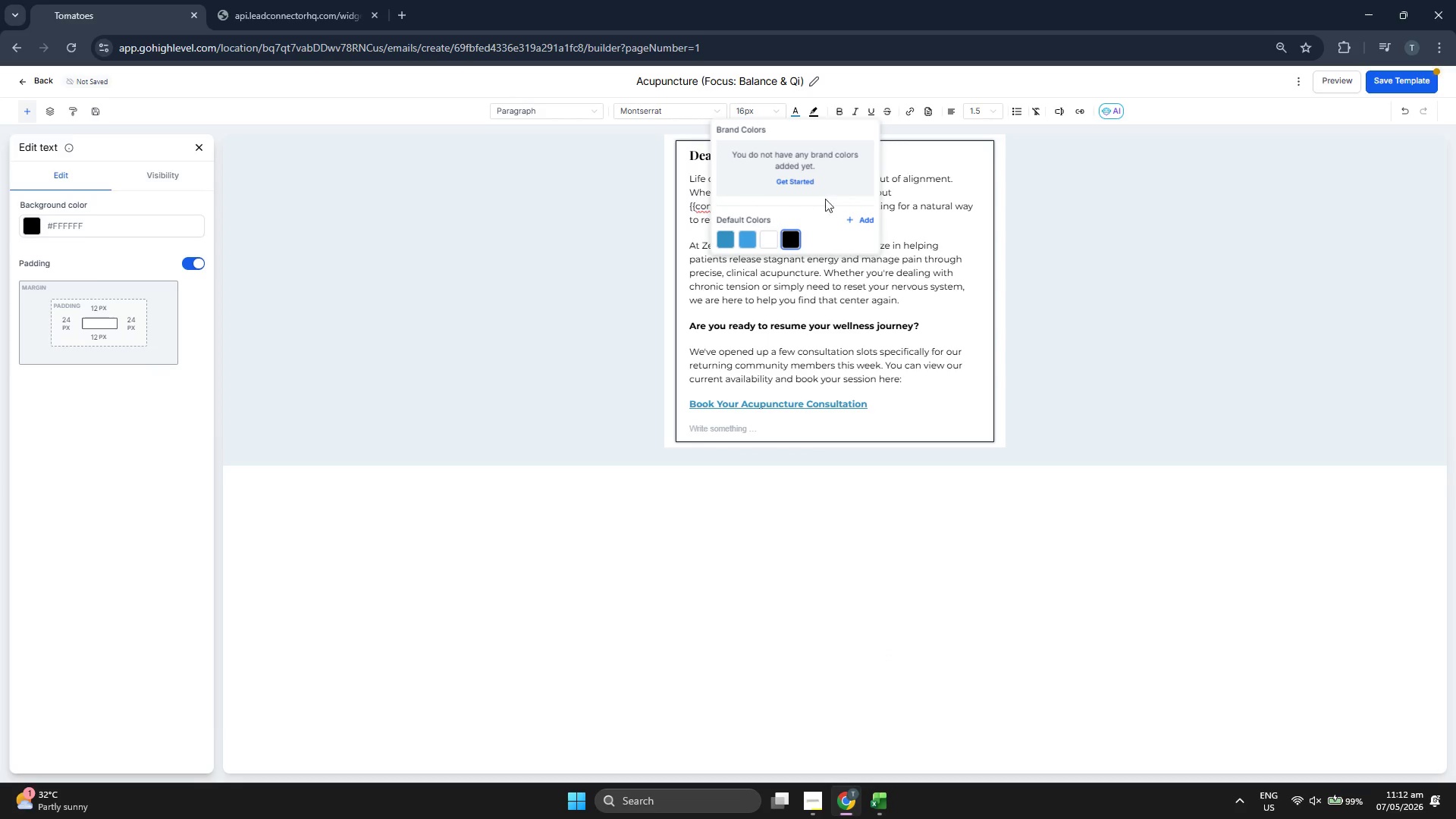 
left_click([792, 232])
 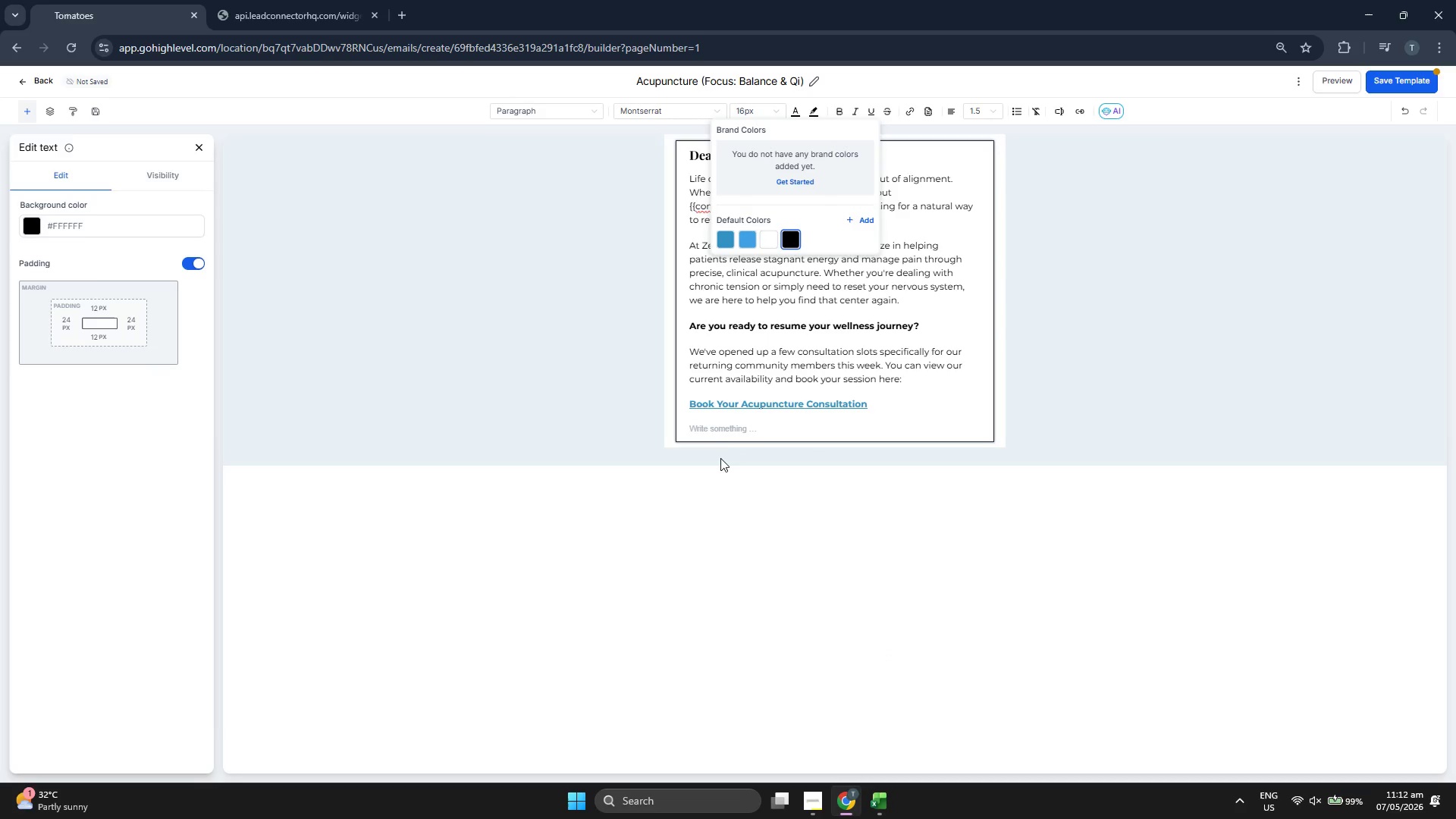 
left_click([717, 432])
 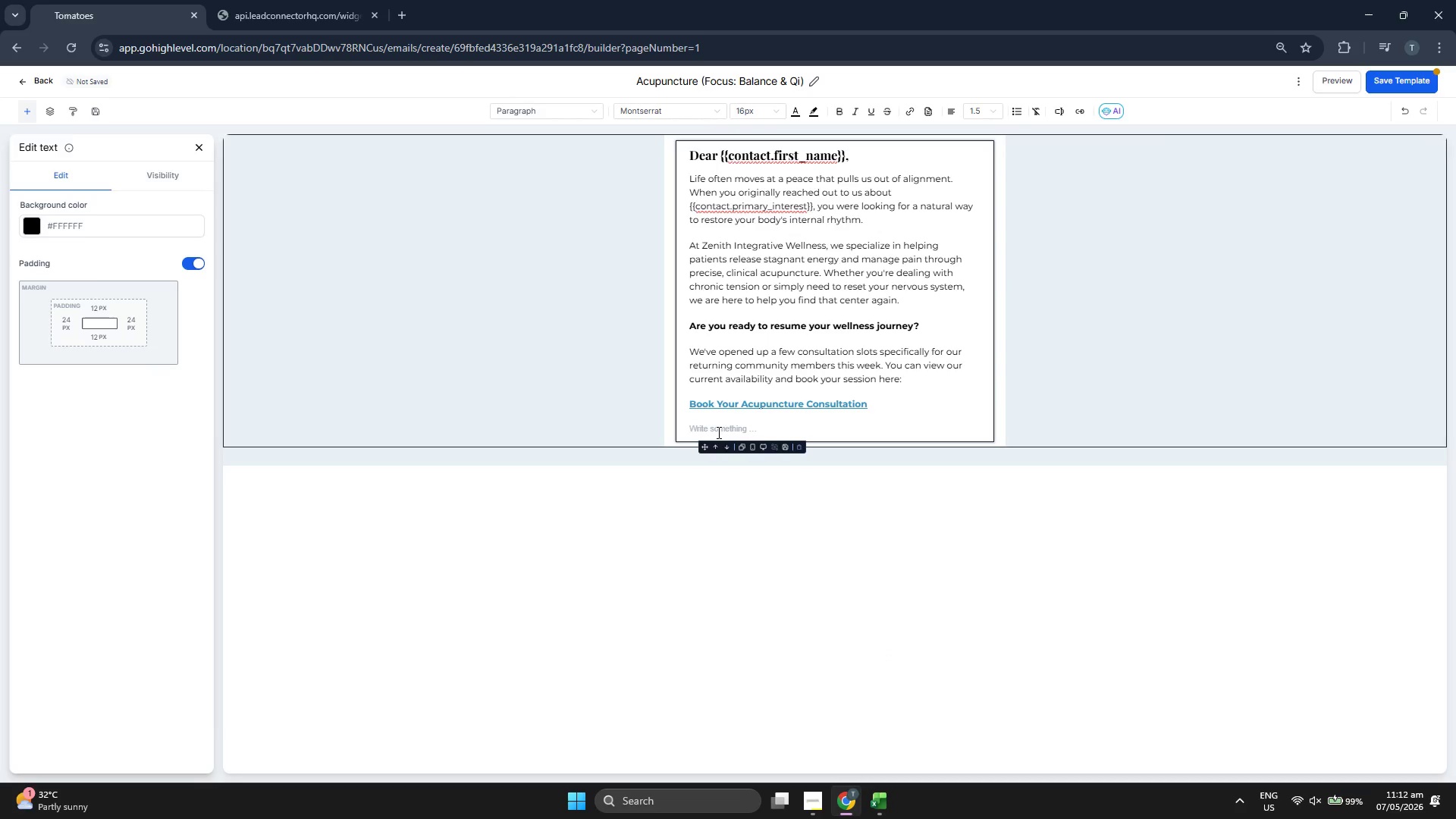 
type(In health,)
 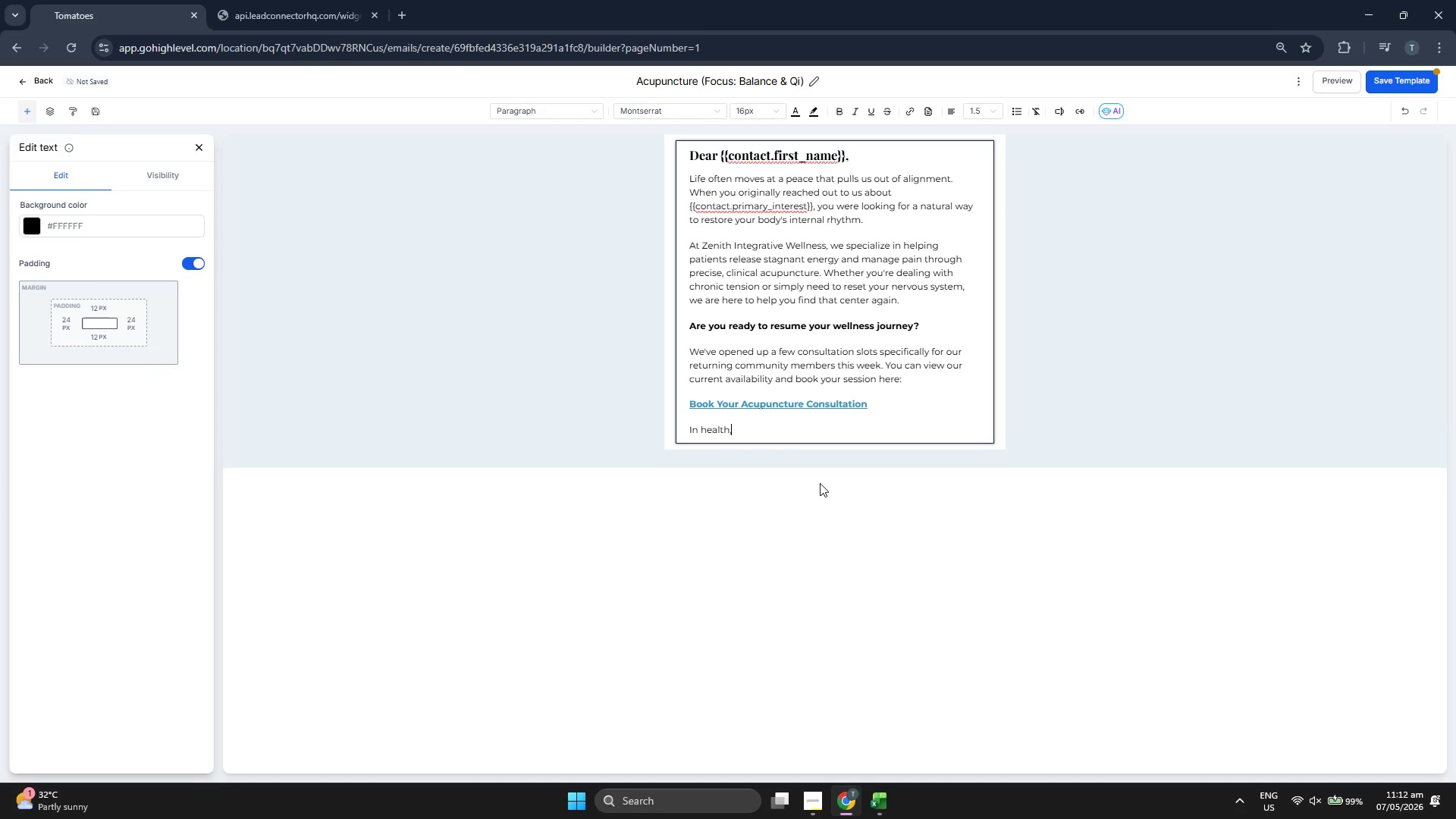 
key(Enter)
 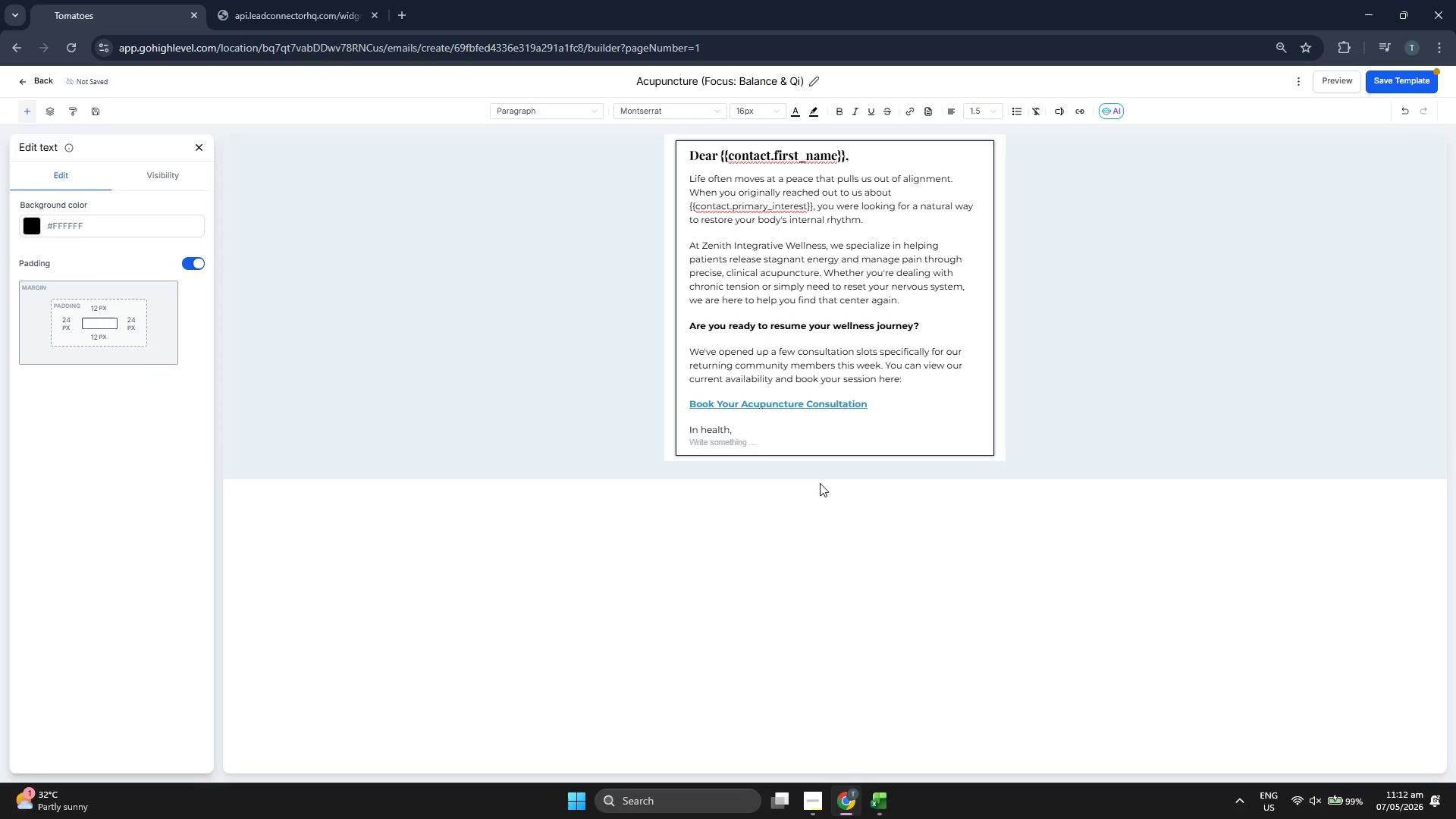 
type(The Zenith Tem)
key(Backspace)
type(am)
 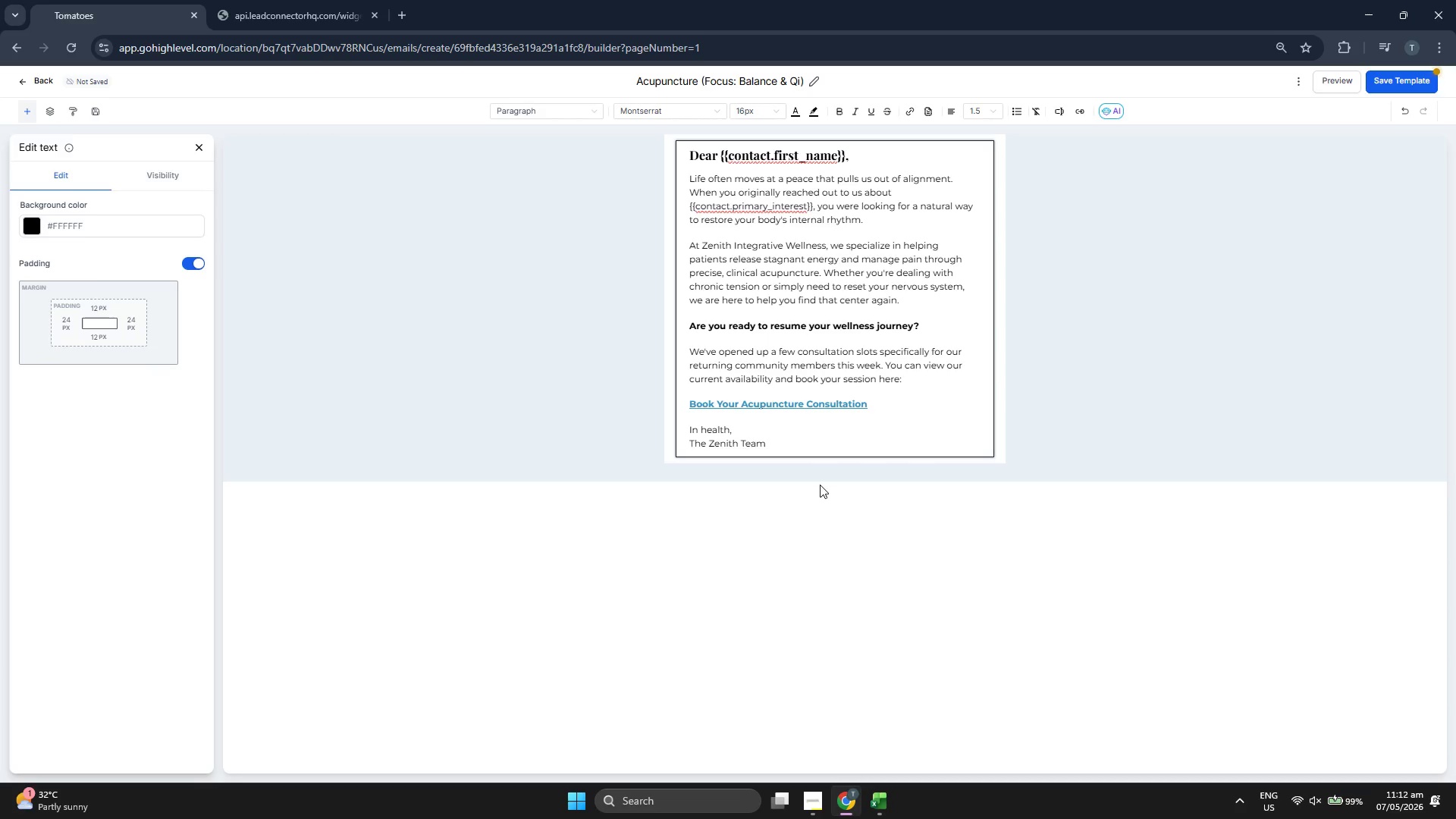 
key(Enter)
 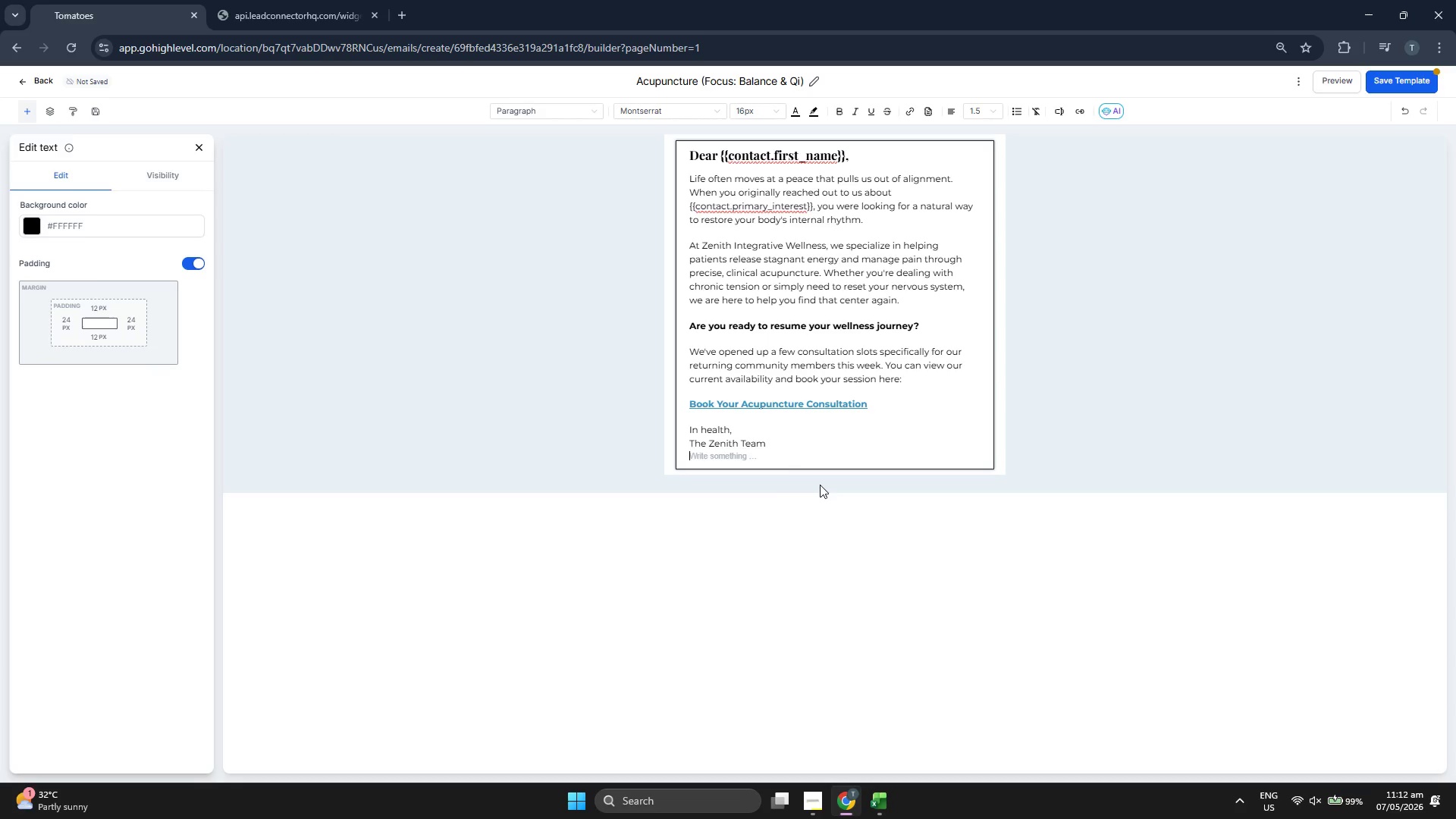 
type(Zeh)
key(Backspace)
type(nith Integrative wEL)
key(Backspace)
key(Backspace)
key(Backspace)
type(Wellness)
 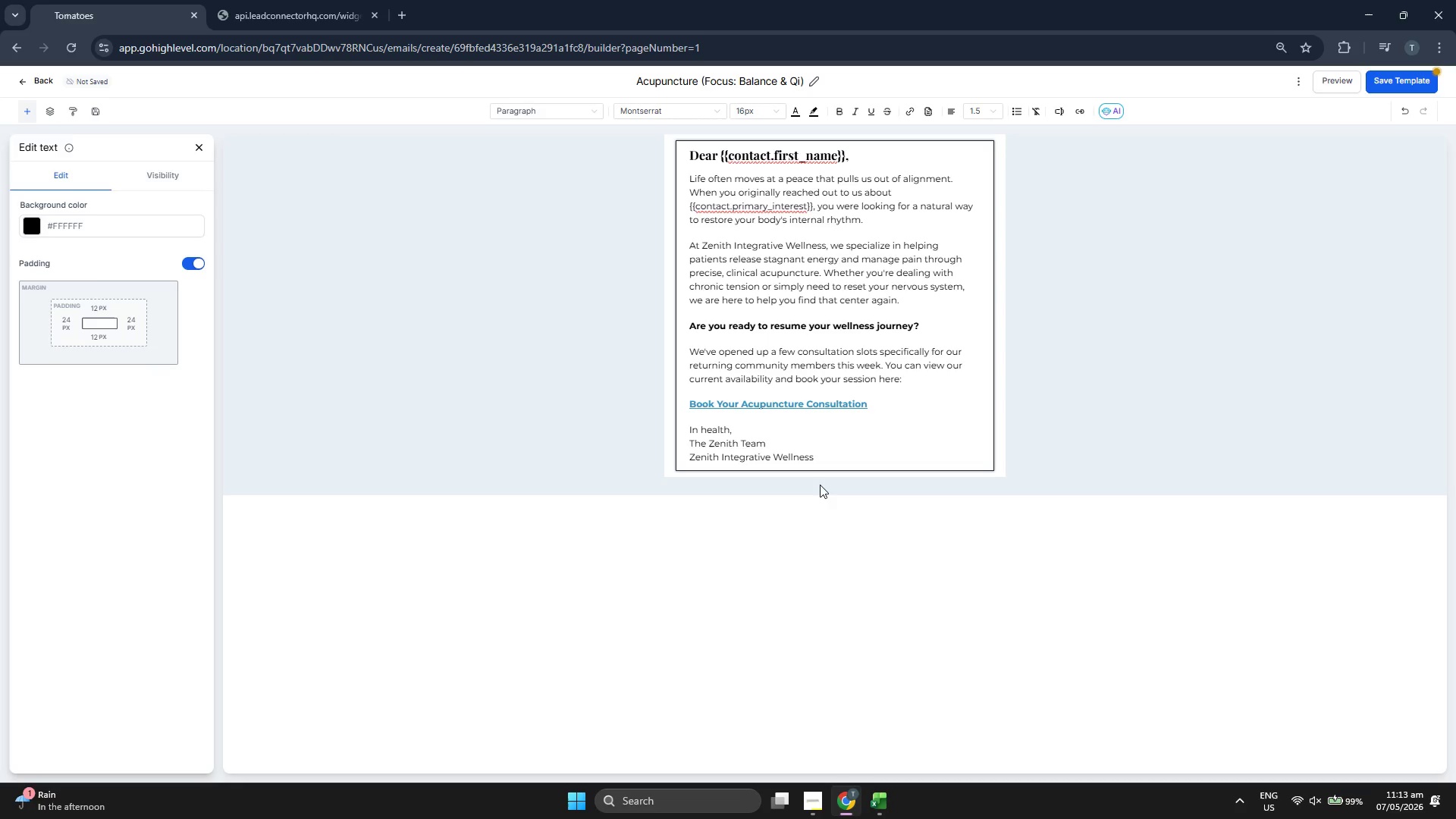 
left_click([857, 513])
 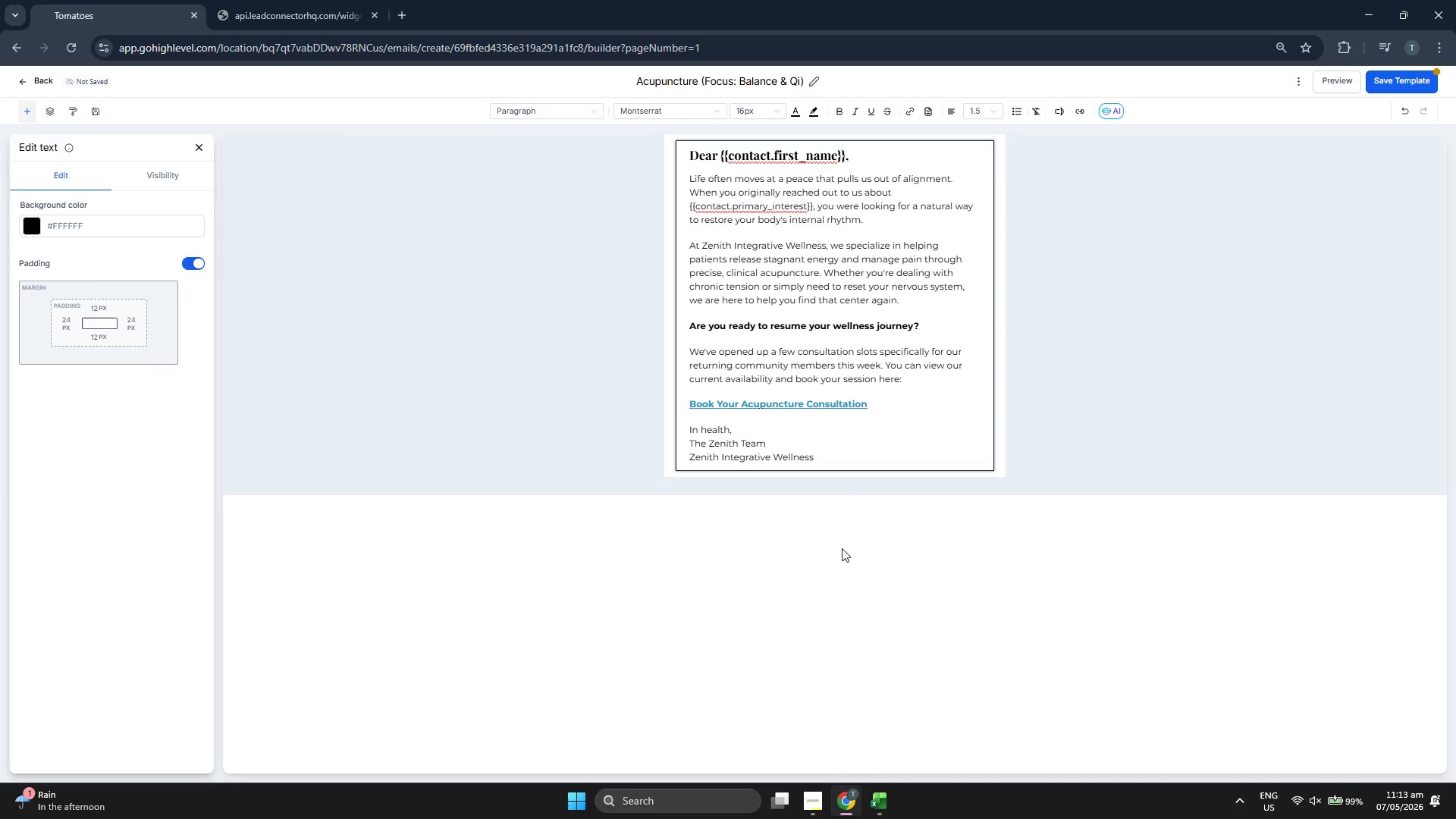 
left_click_drag(start_coordinate=[827, 452], to_coordinate=[689, 431])
 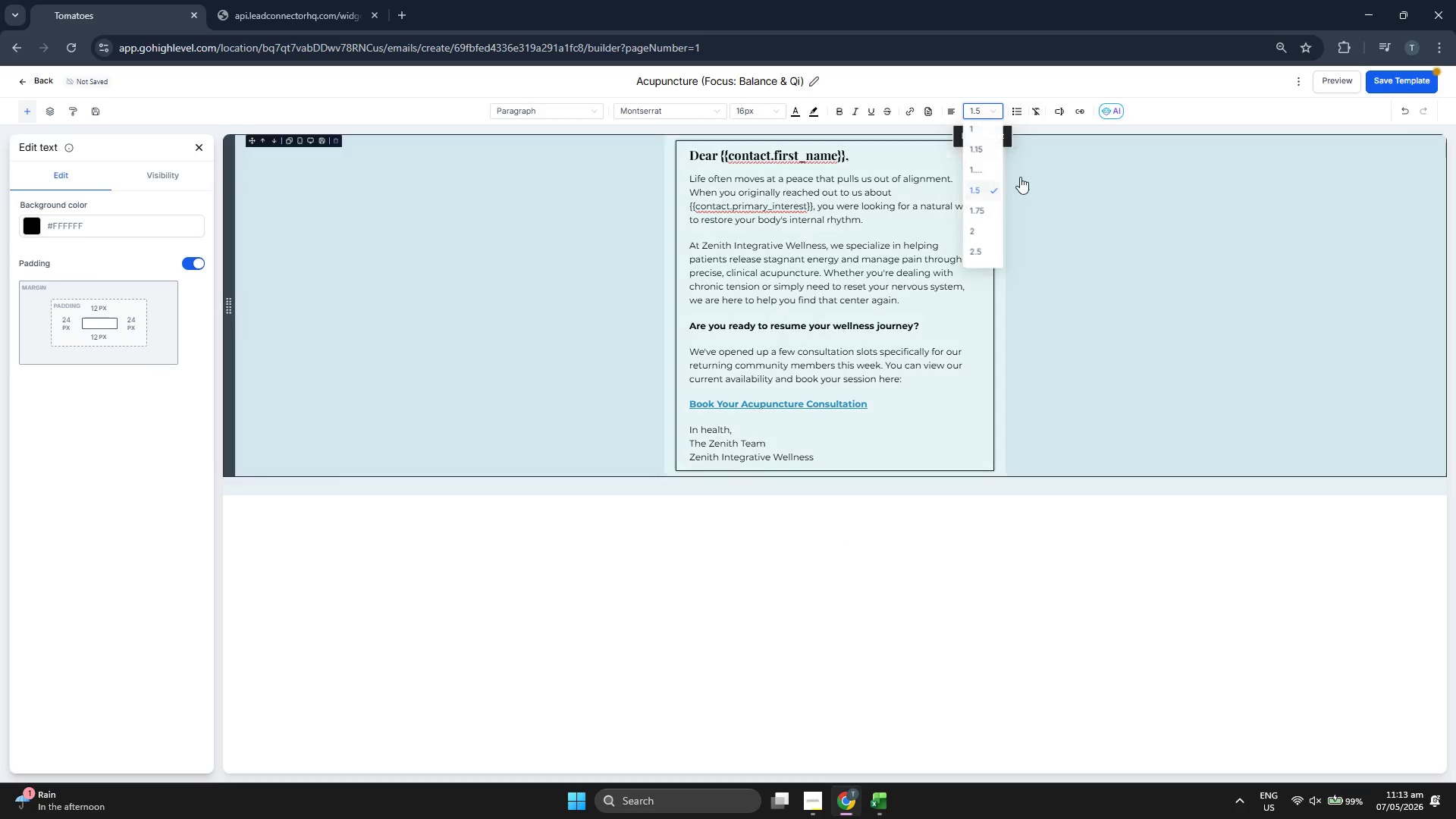 
left_click([986, 209])
 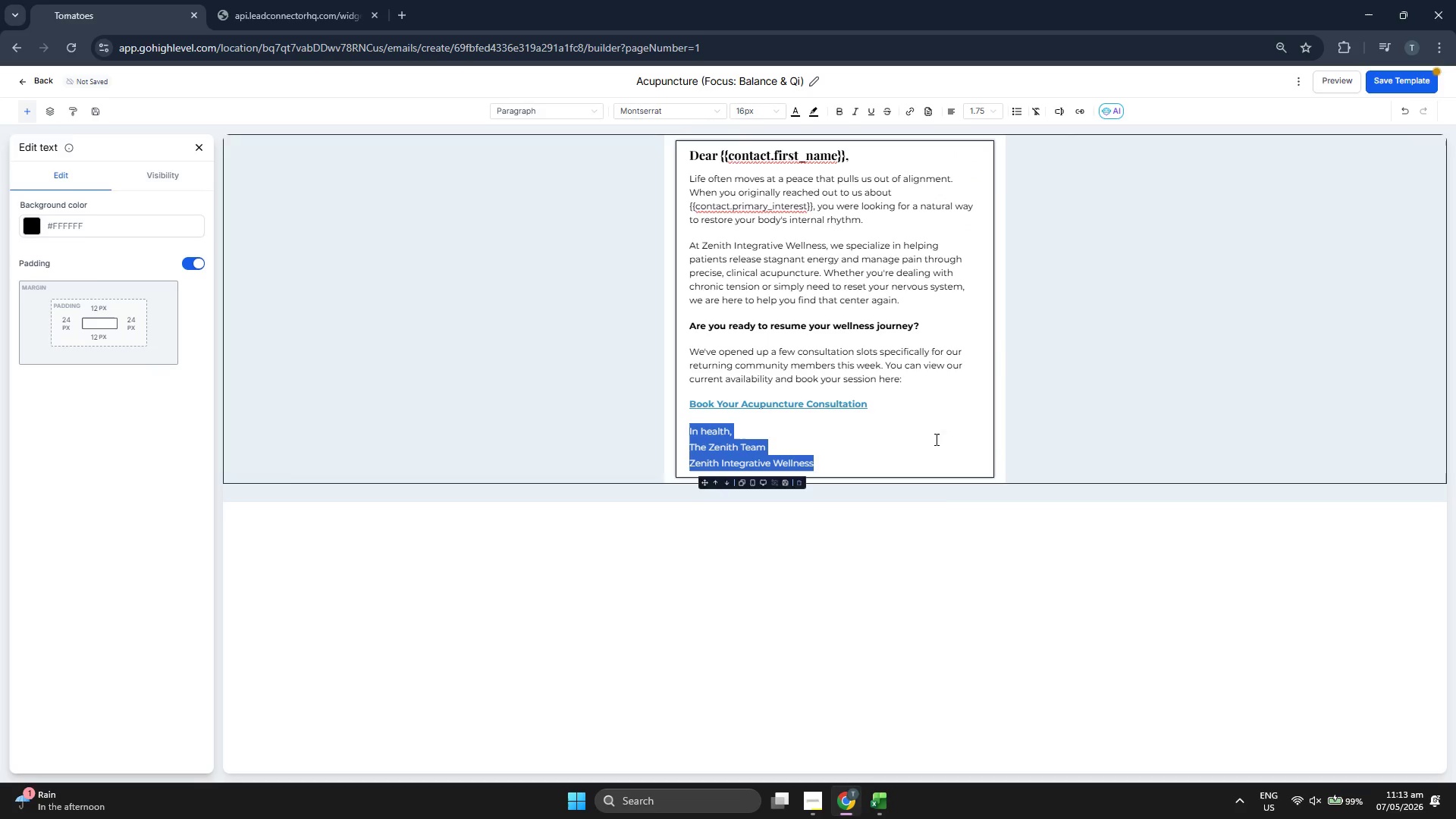 
left_click([929, 505])
 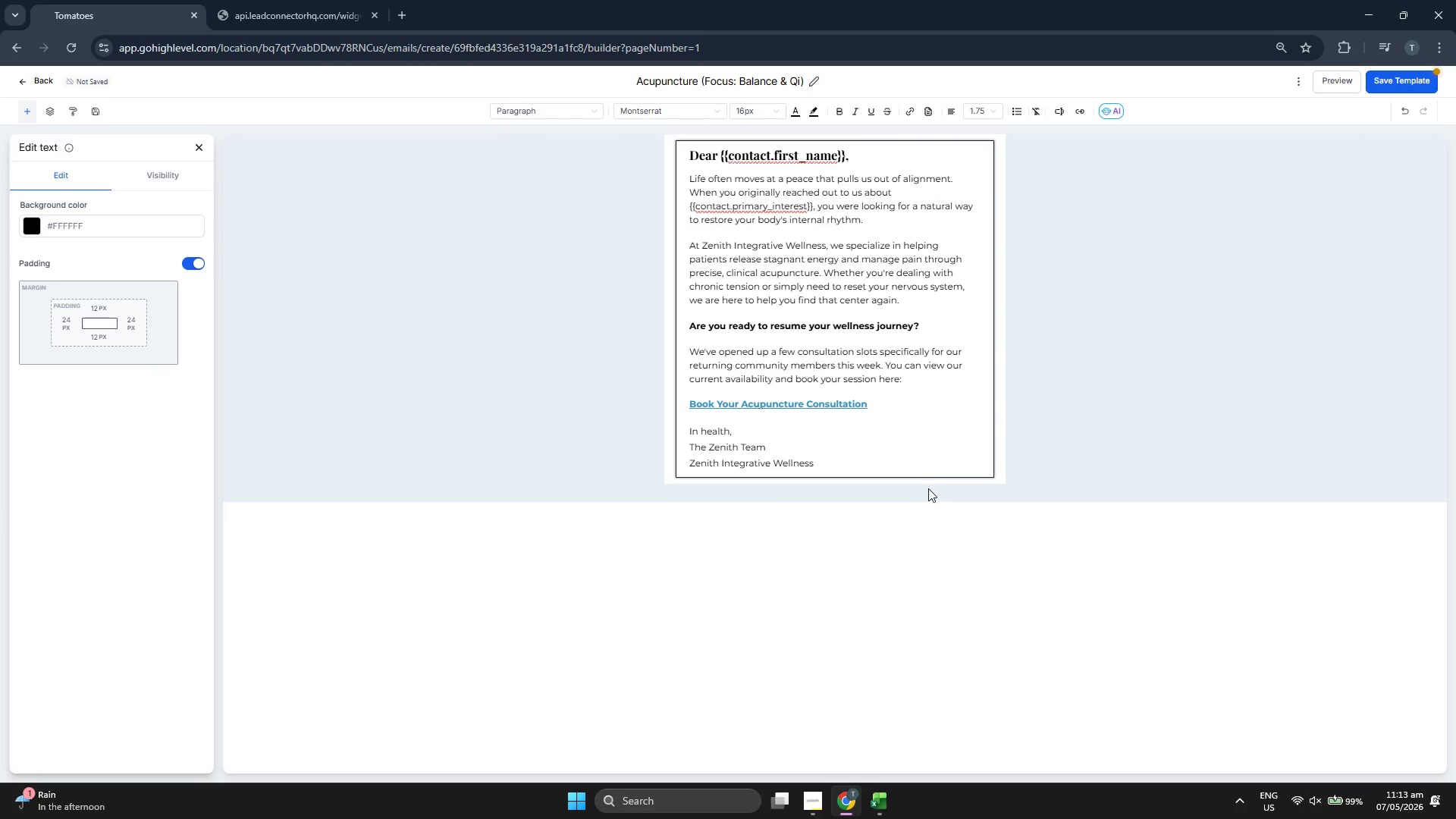 
wait(5.53)
 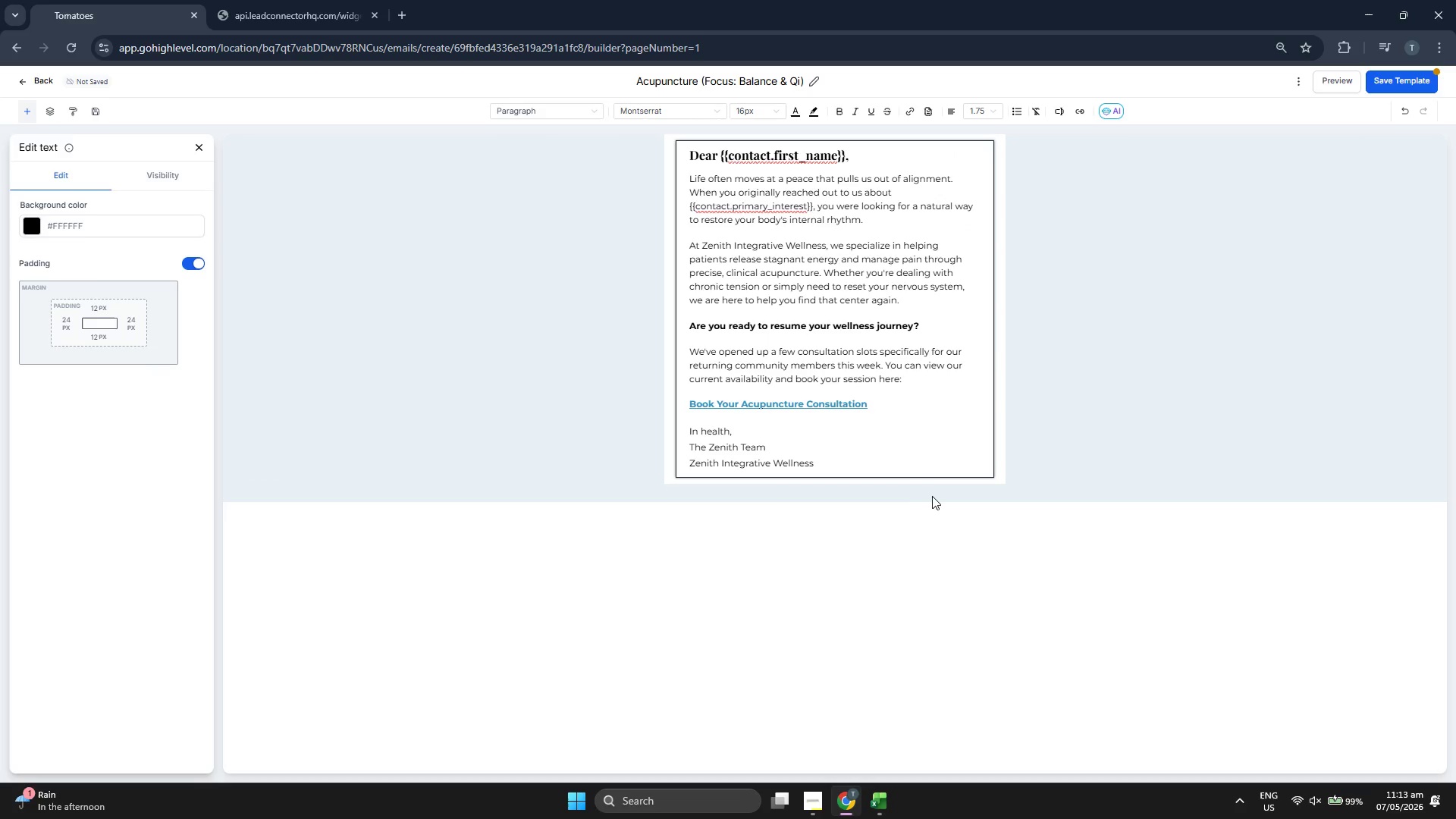 
left_click([1389, 86])
 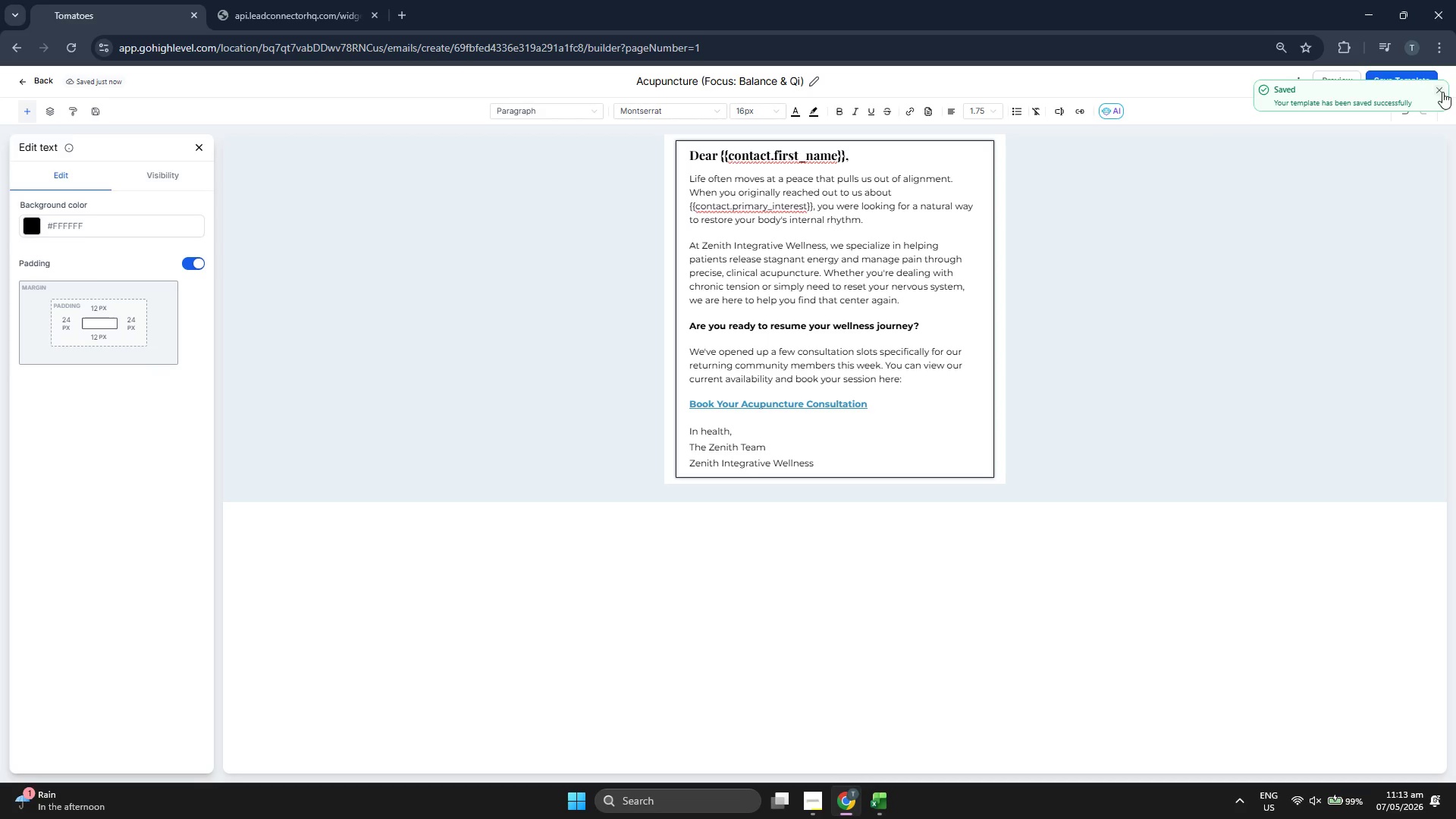 
double_click([1326, 82])
 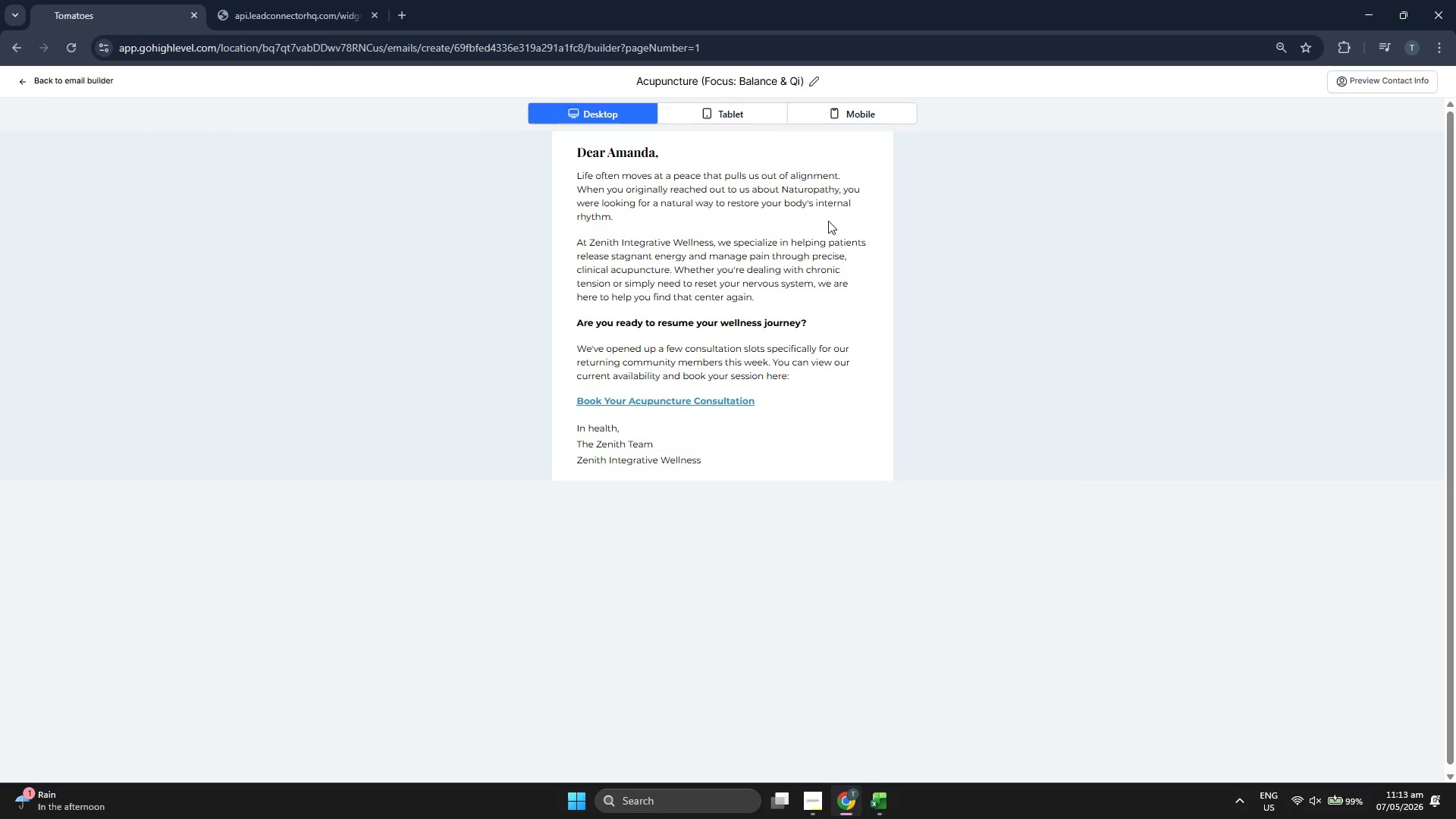 
wait(7.03)
 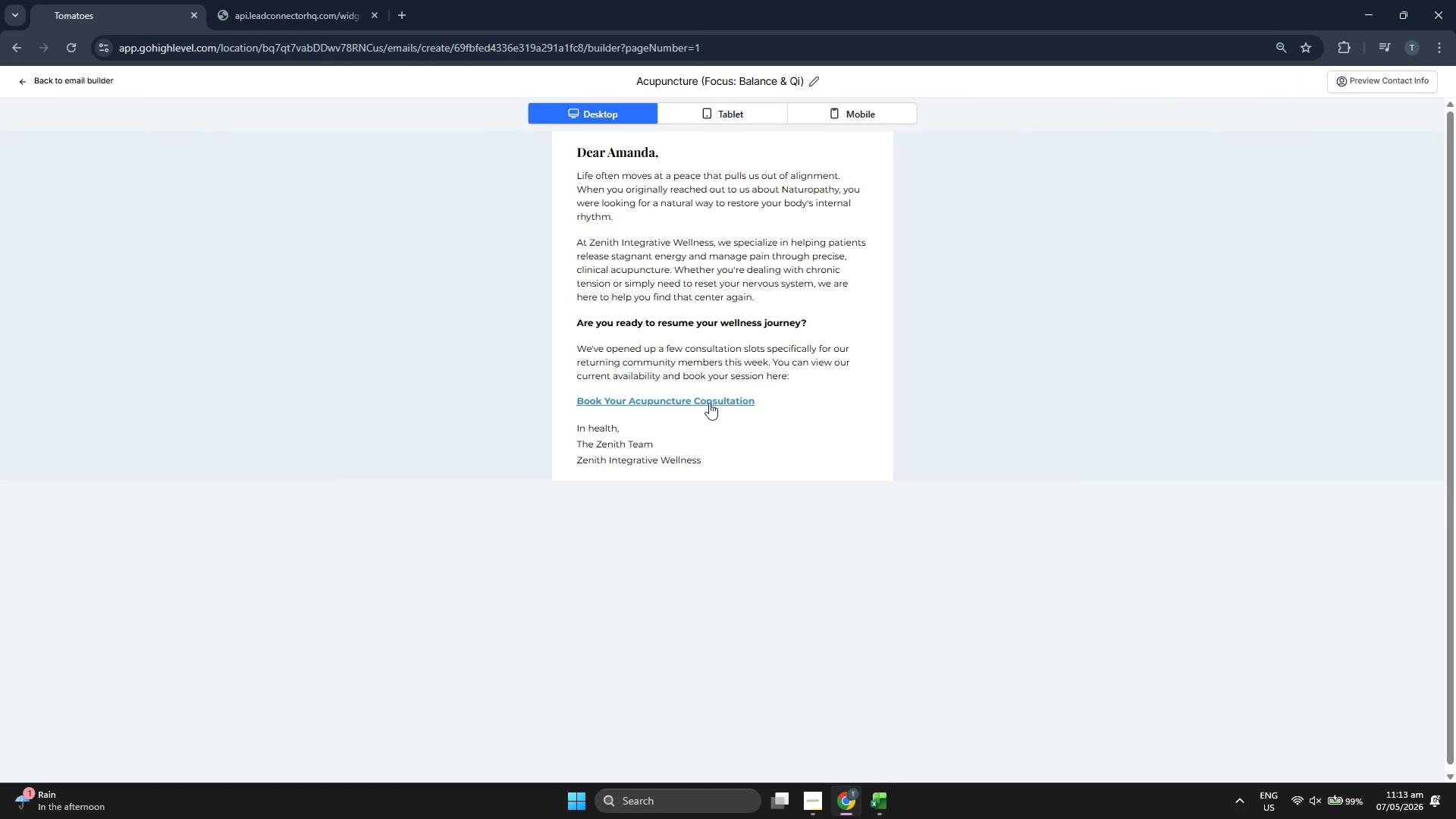 
left_click([868, 109])
 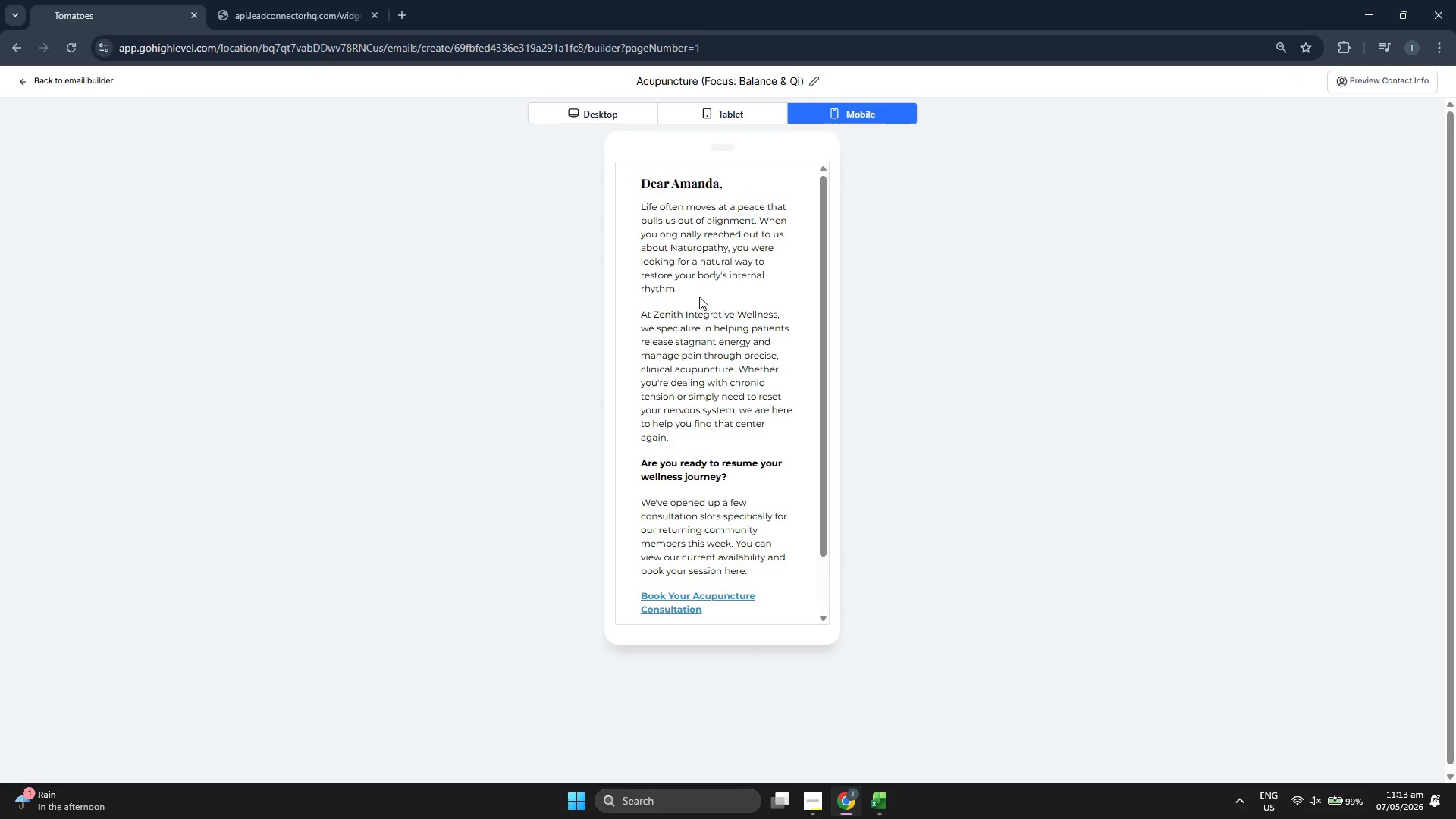 
scroll: coordinate [698, 296], scroll_direction: none, amount: 0.0
 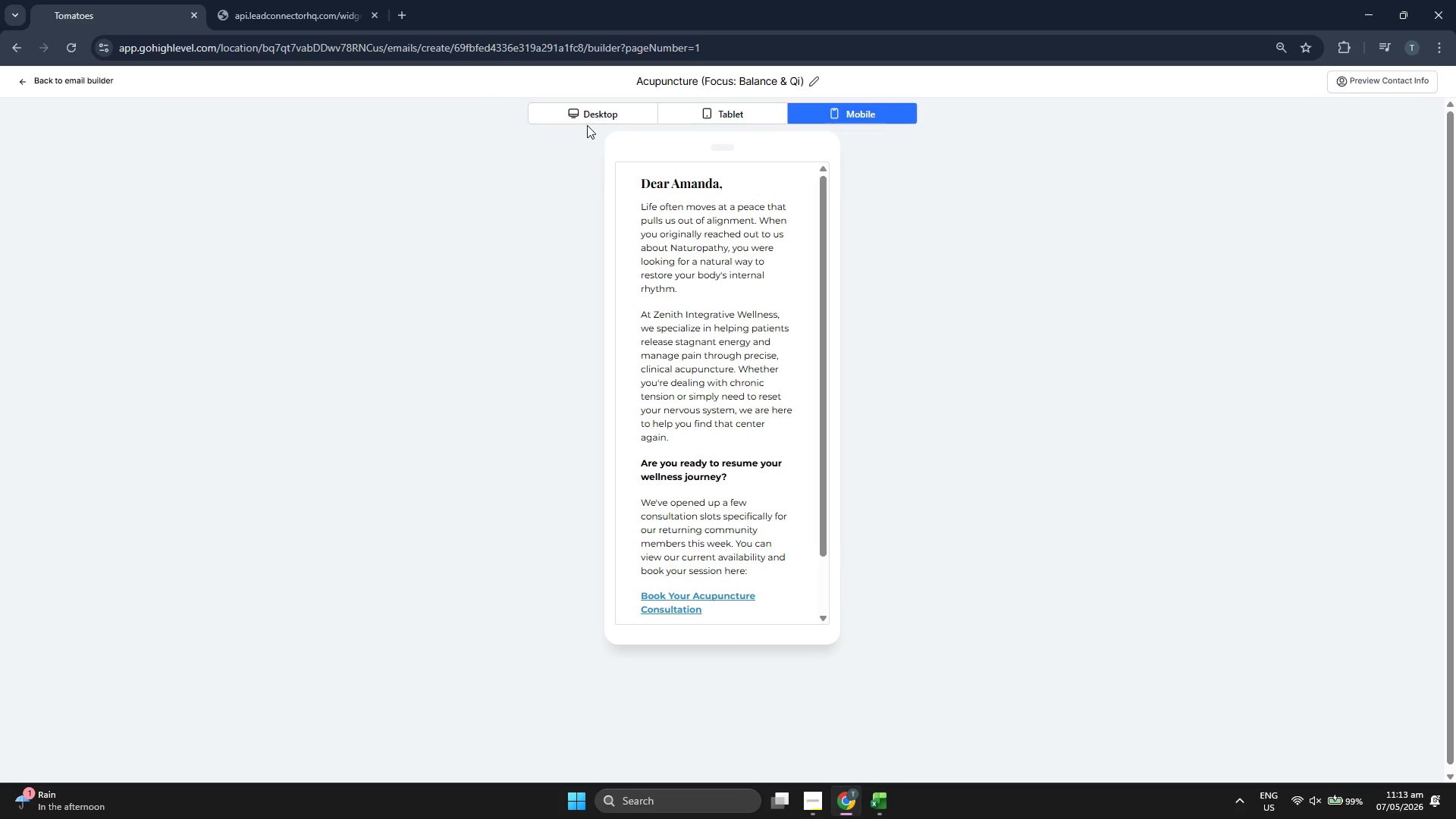 
left_click([587, 121])
 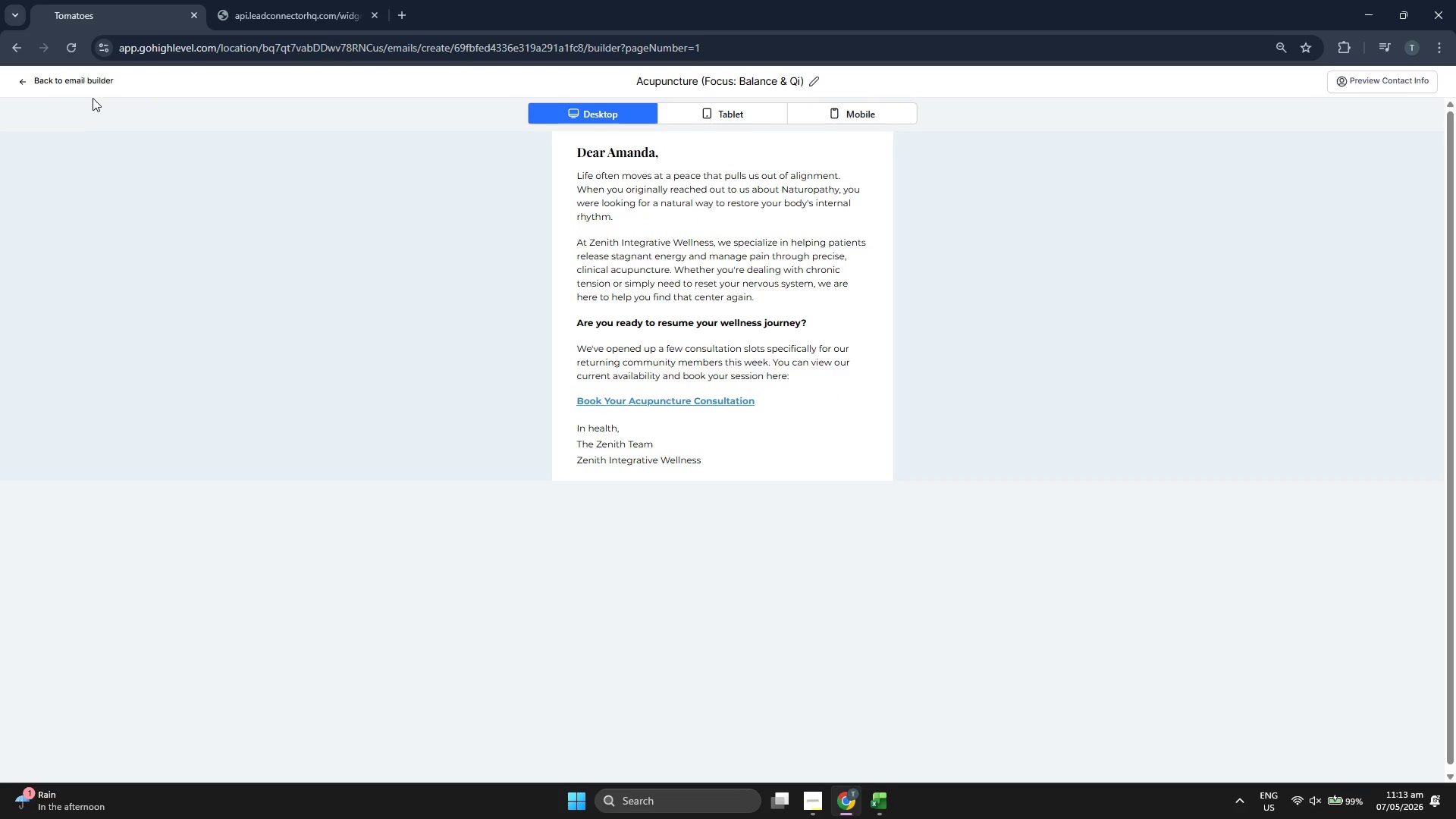 
left_click([72, 64])
 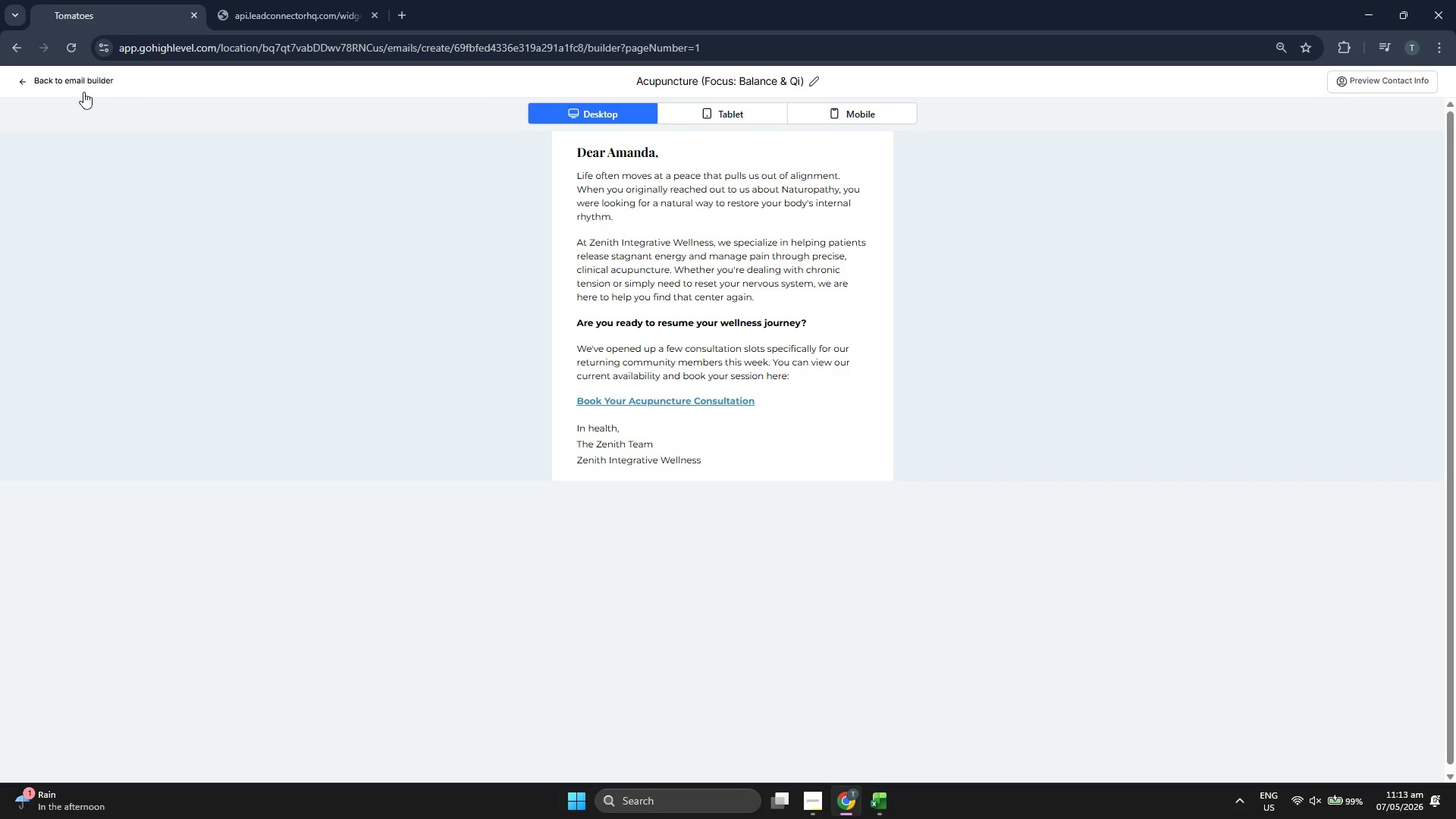 
left_click([80, 86])
 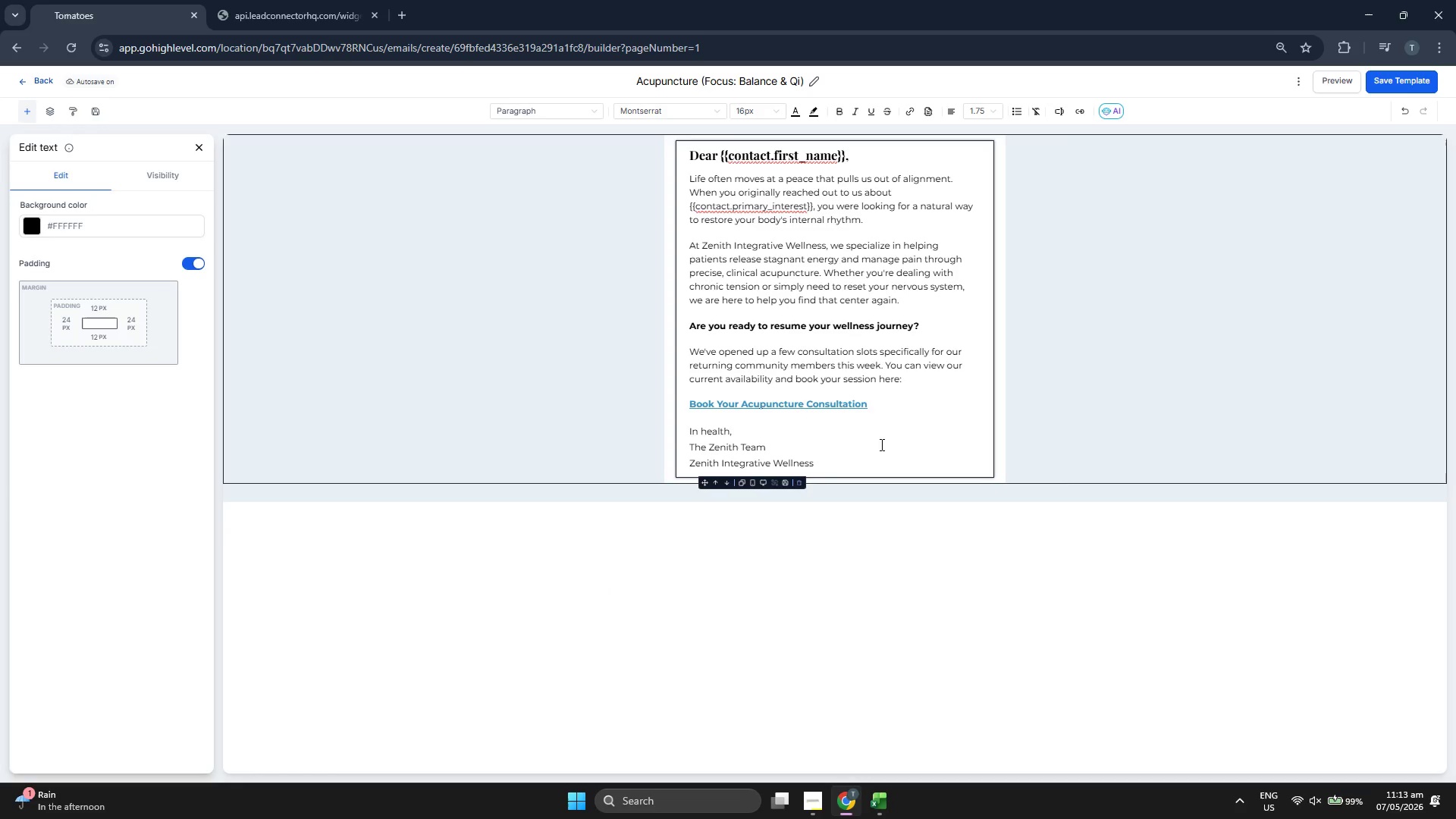 
left_click([879, 397])
 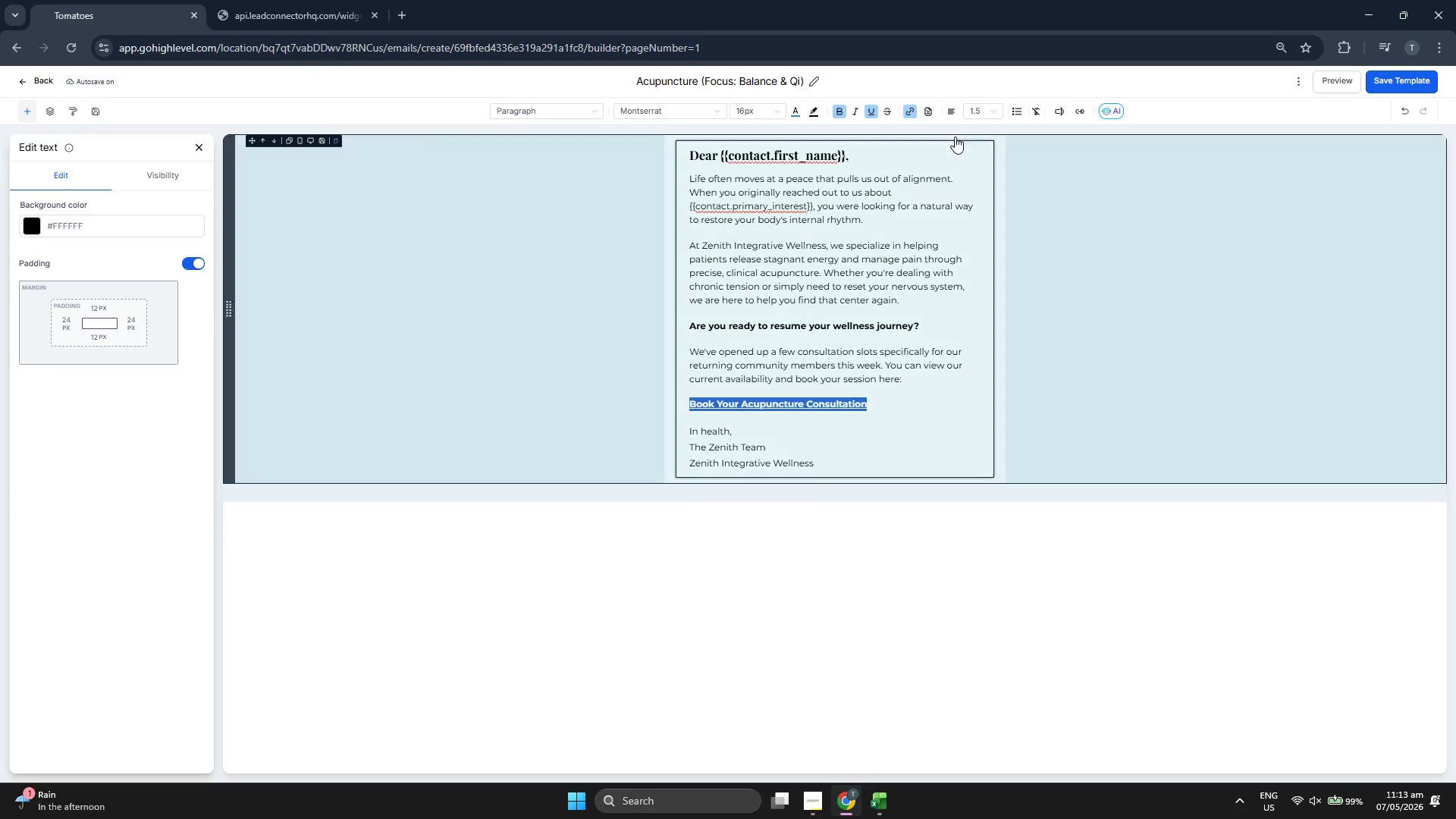 
left_click([957, 108])
 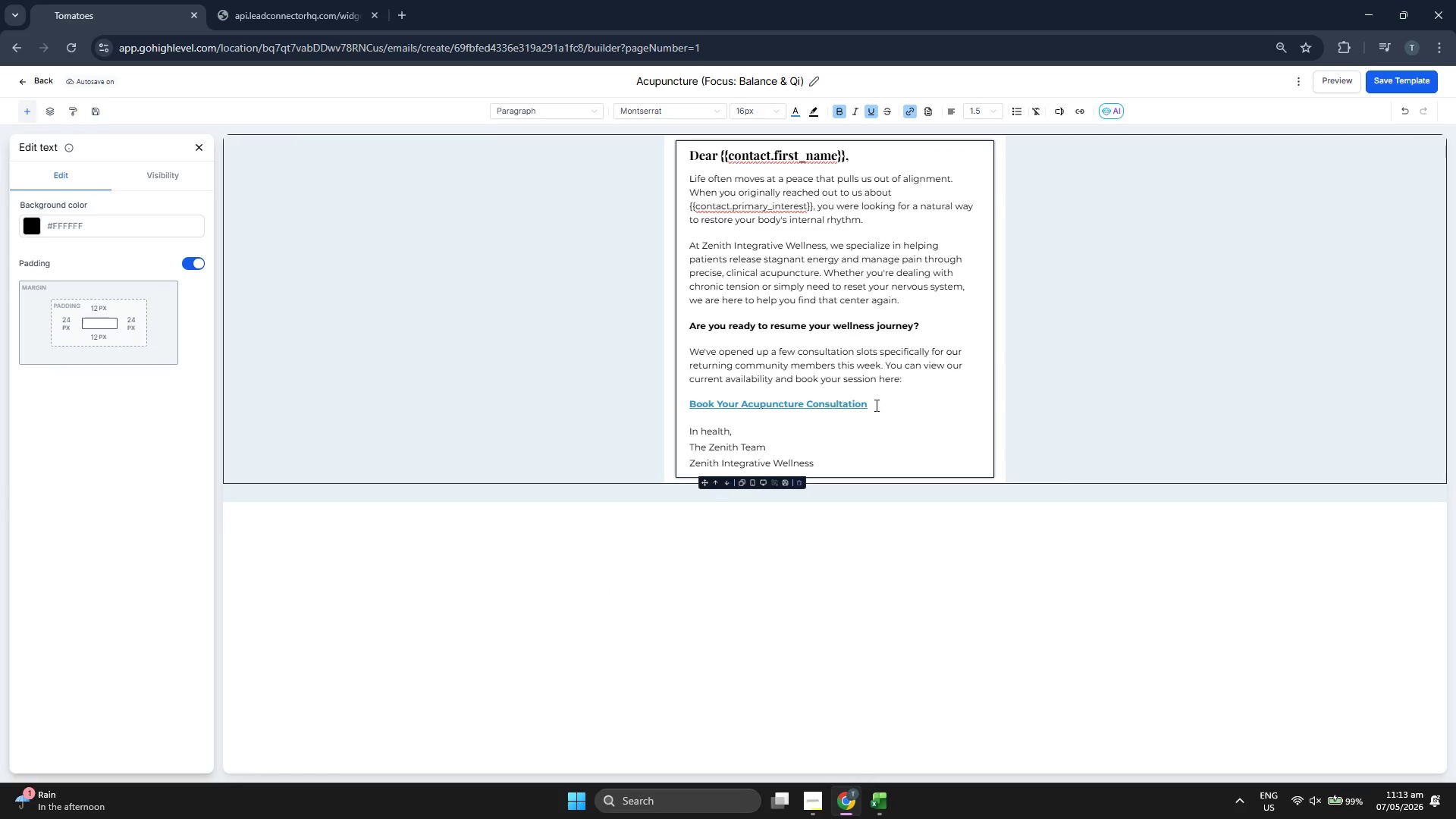 
double_click([875, 411])
 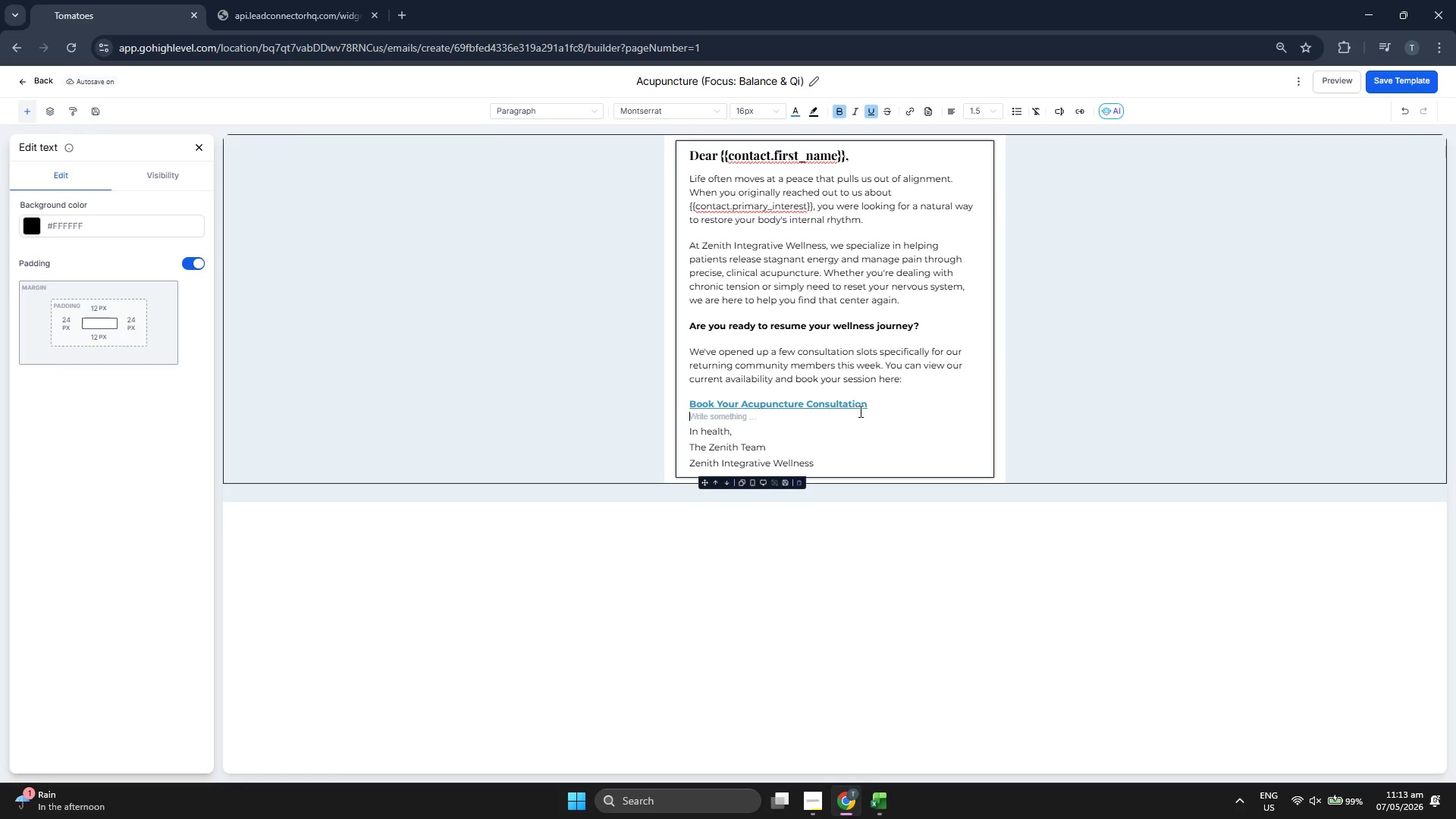 
double_click([864, 411])
 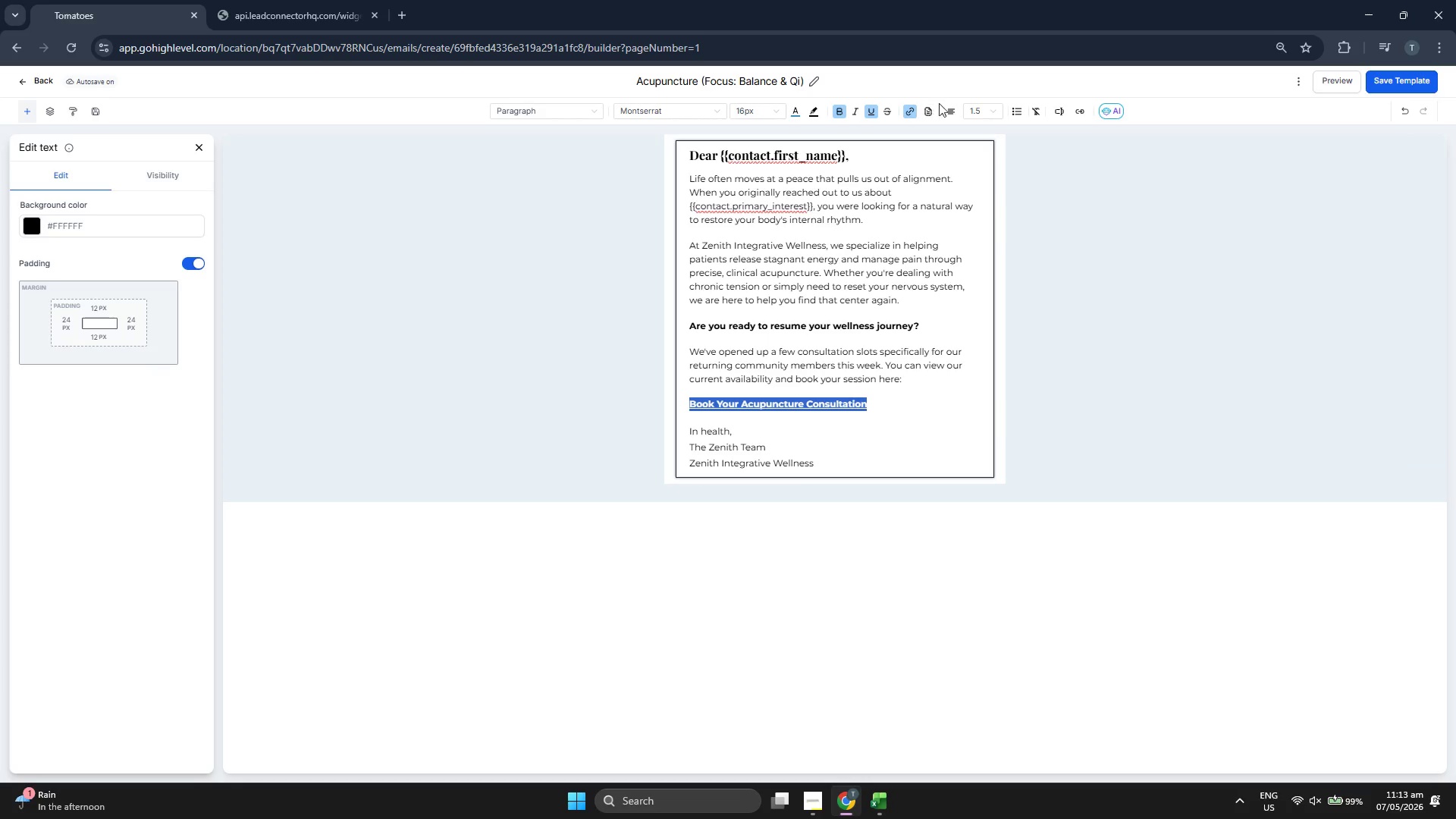 
left_click([951, 108])
 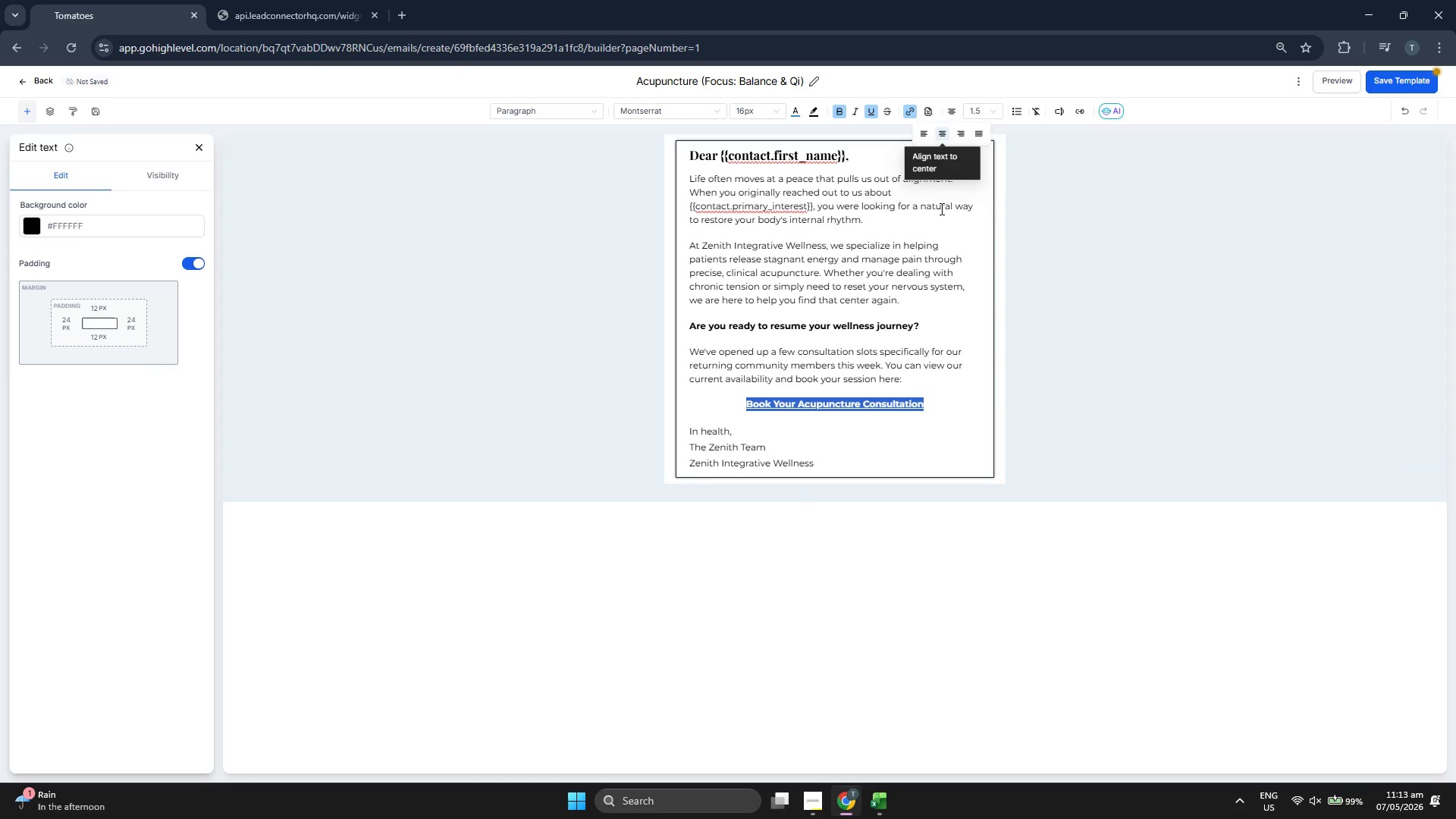 
left_click([891, 563])
 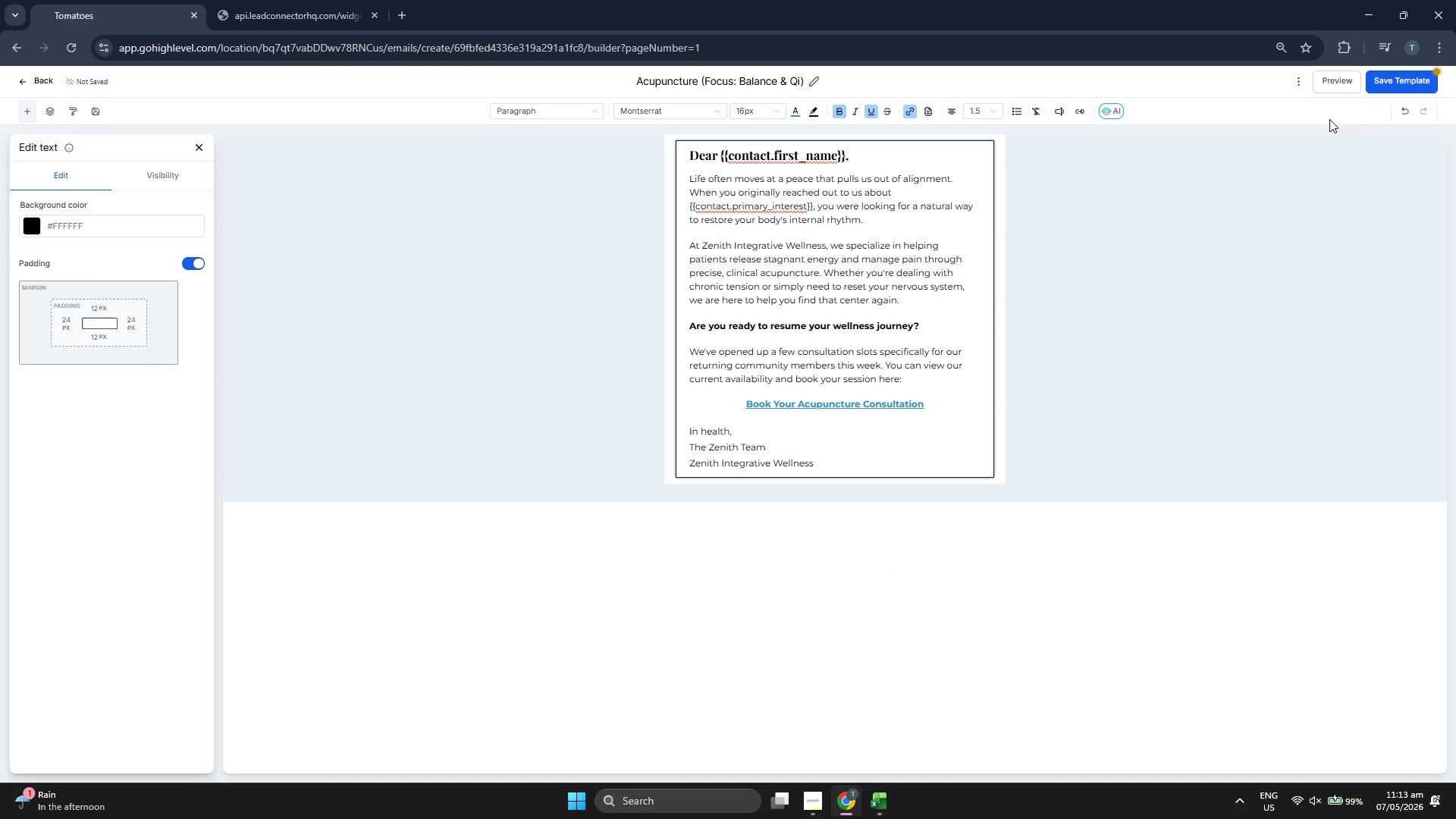 
left_click([1402, 84])
 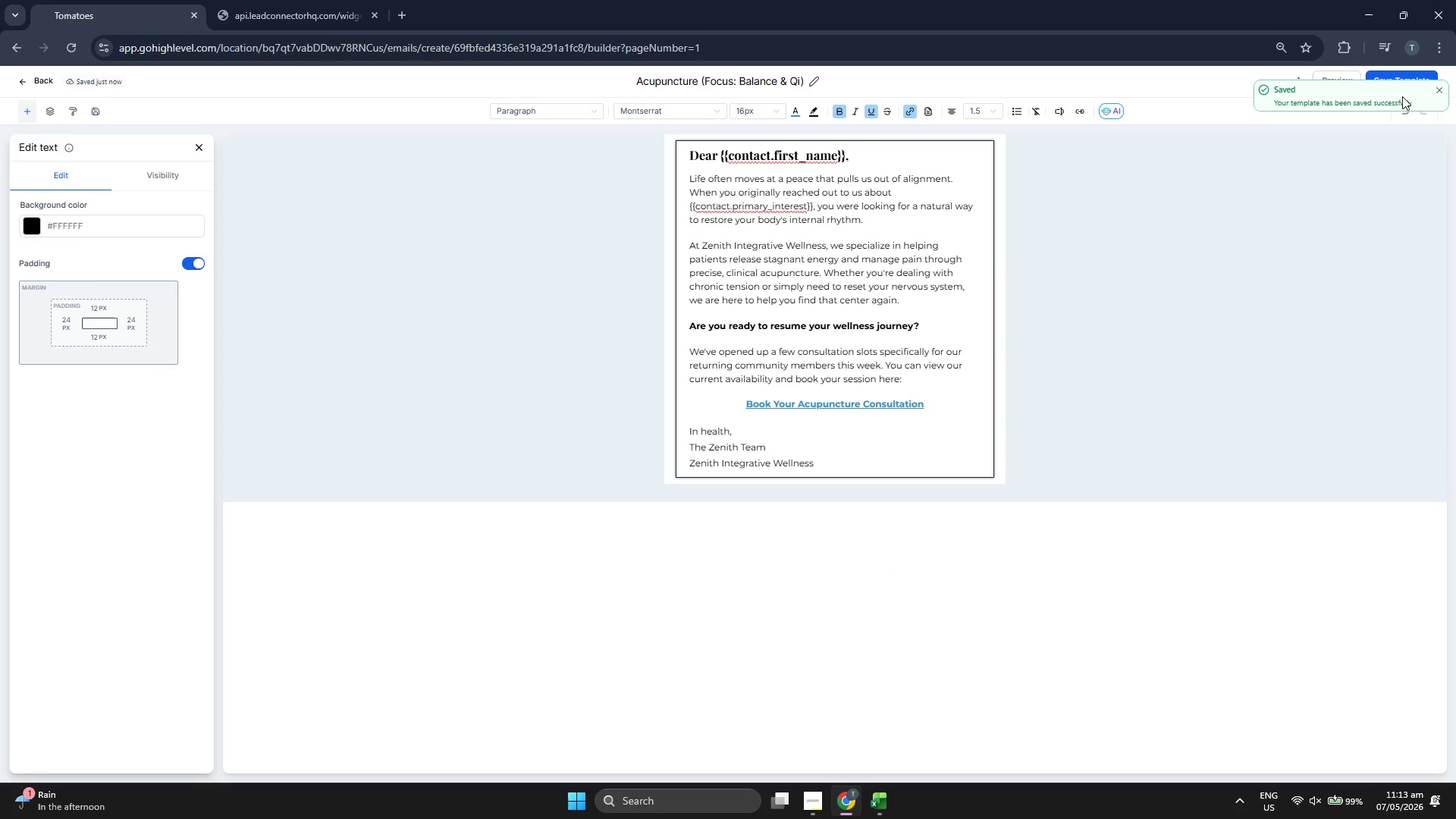 
left_click([1443, 91])
 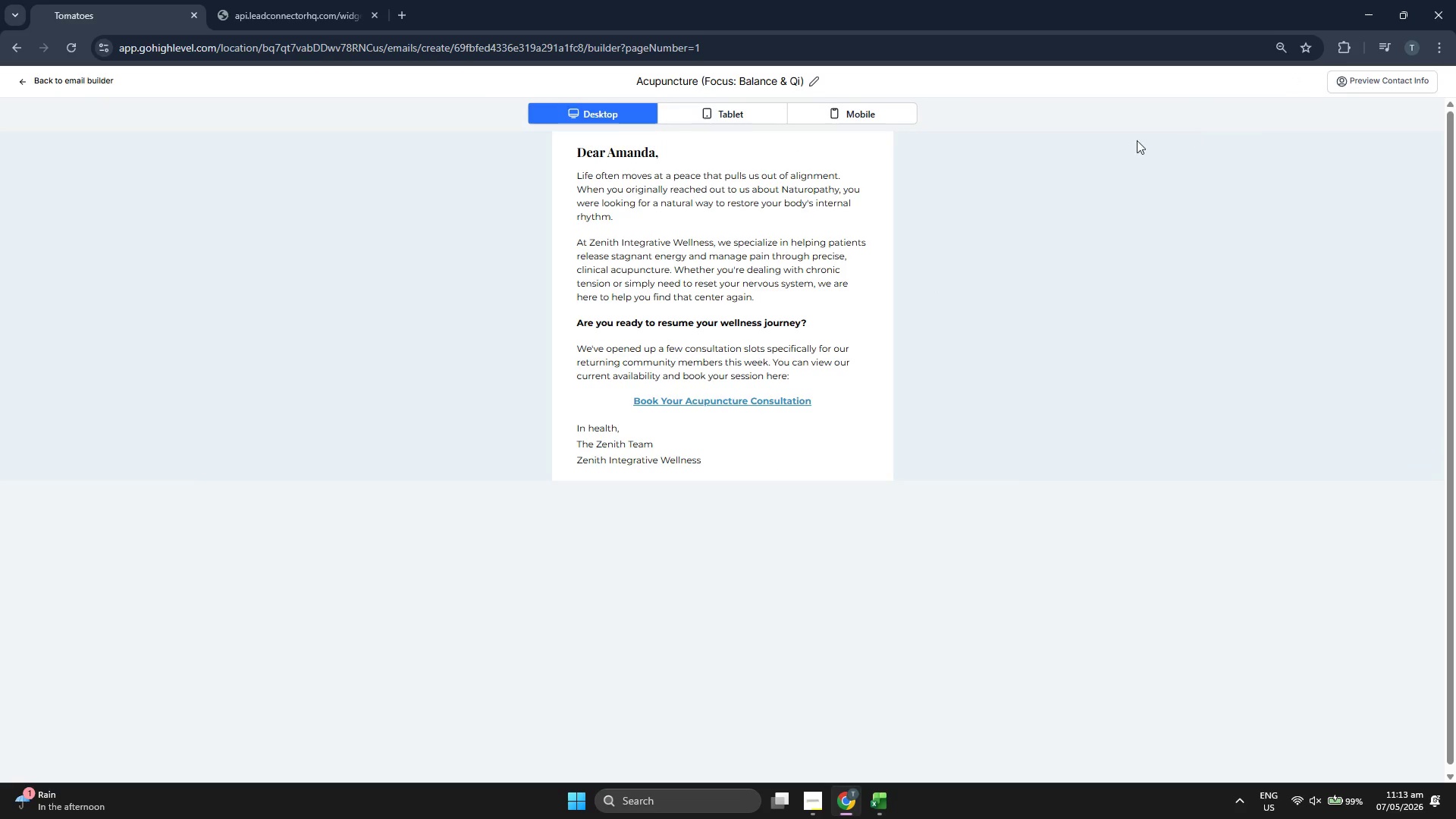 
left_click([838, 111])
 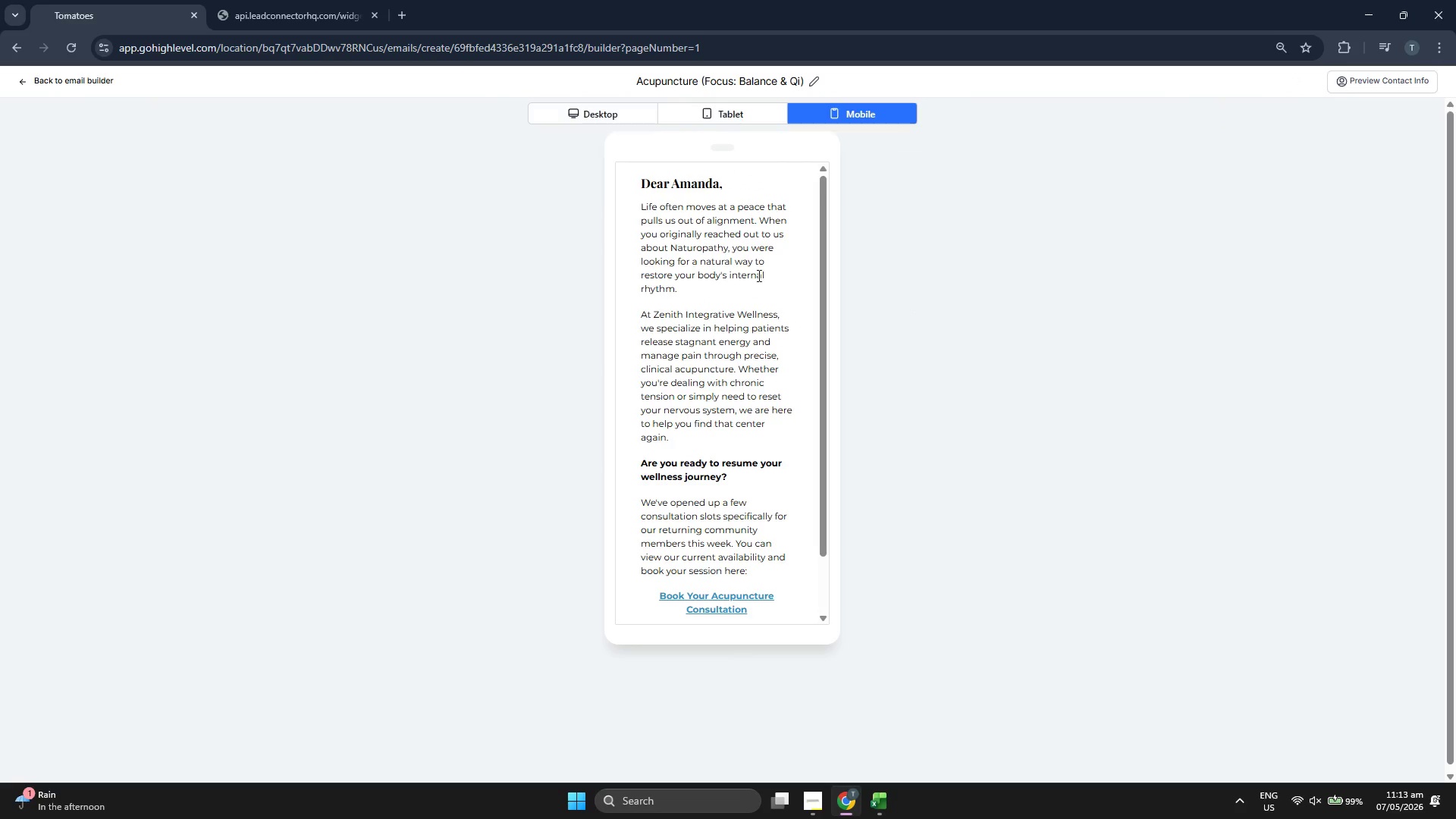 
scroll: coordinate [755, 276], scroll_direction: down, amount: 2.0
 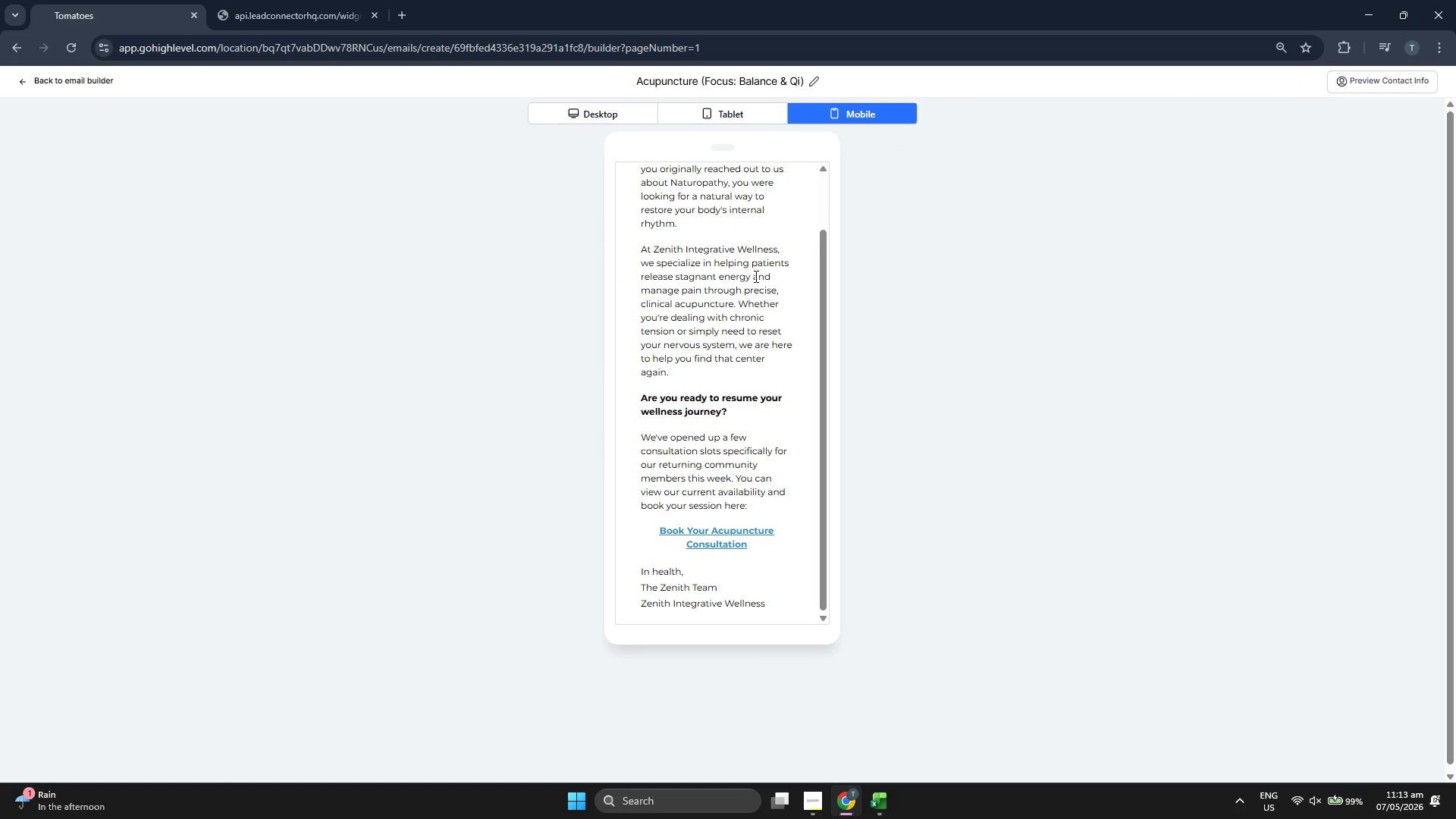 
scroll: coordinate [755, 276], scroll_direction: up, amount: 2.0
 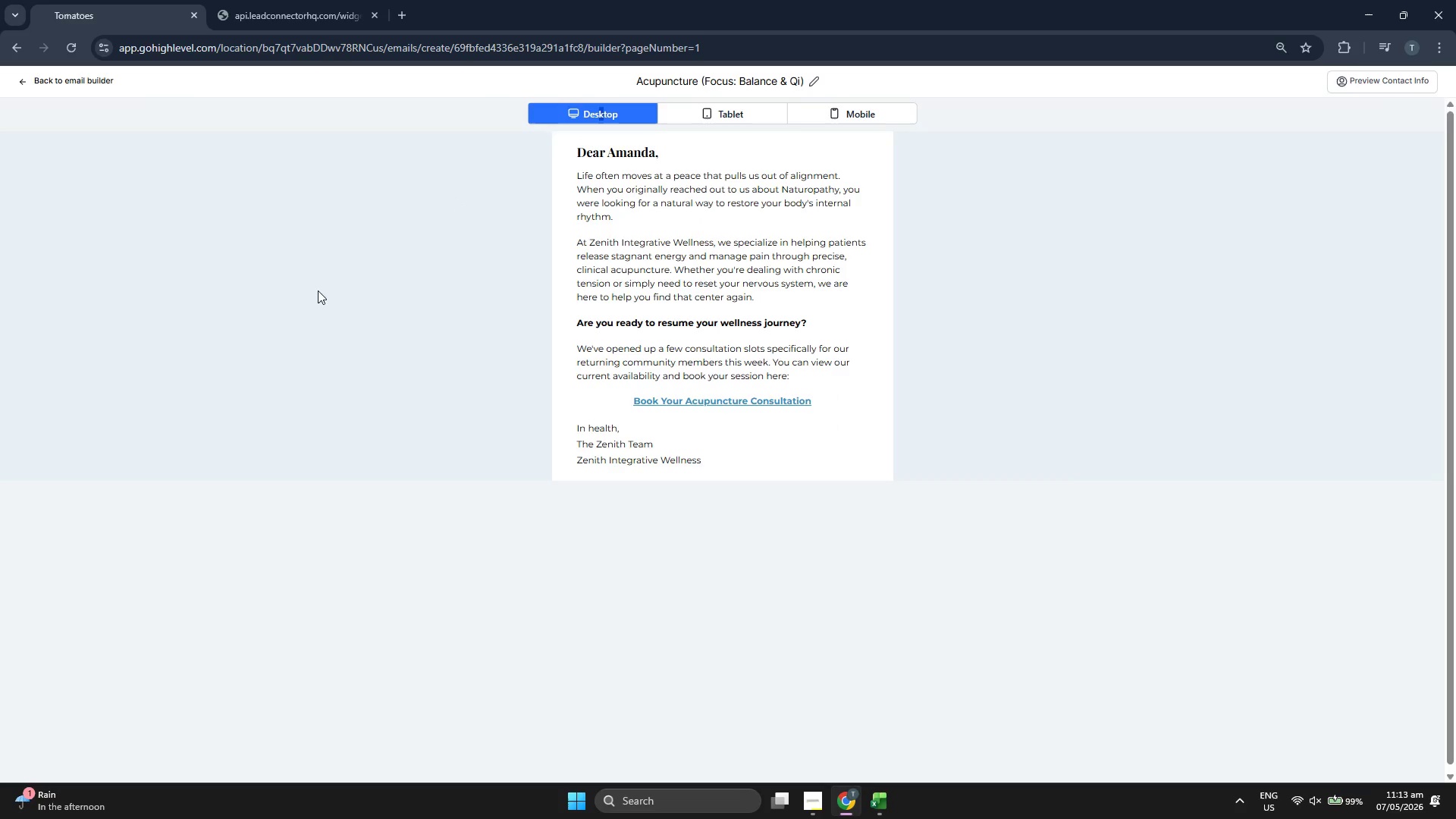 
left_click([53, 82])
 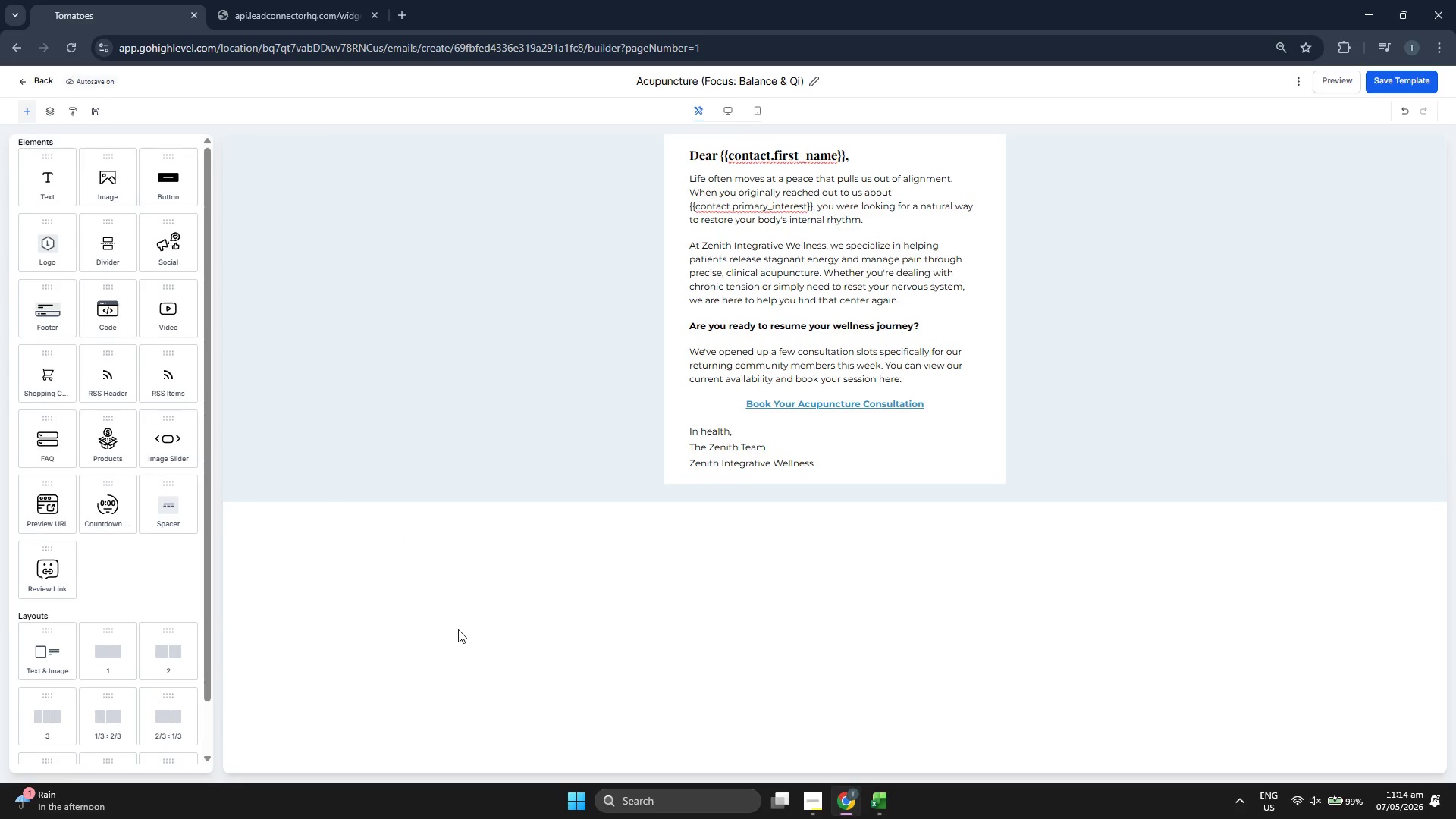 
wait(15.39)
 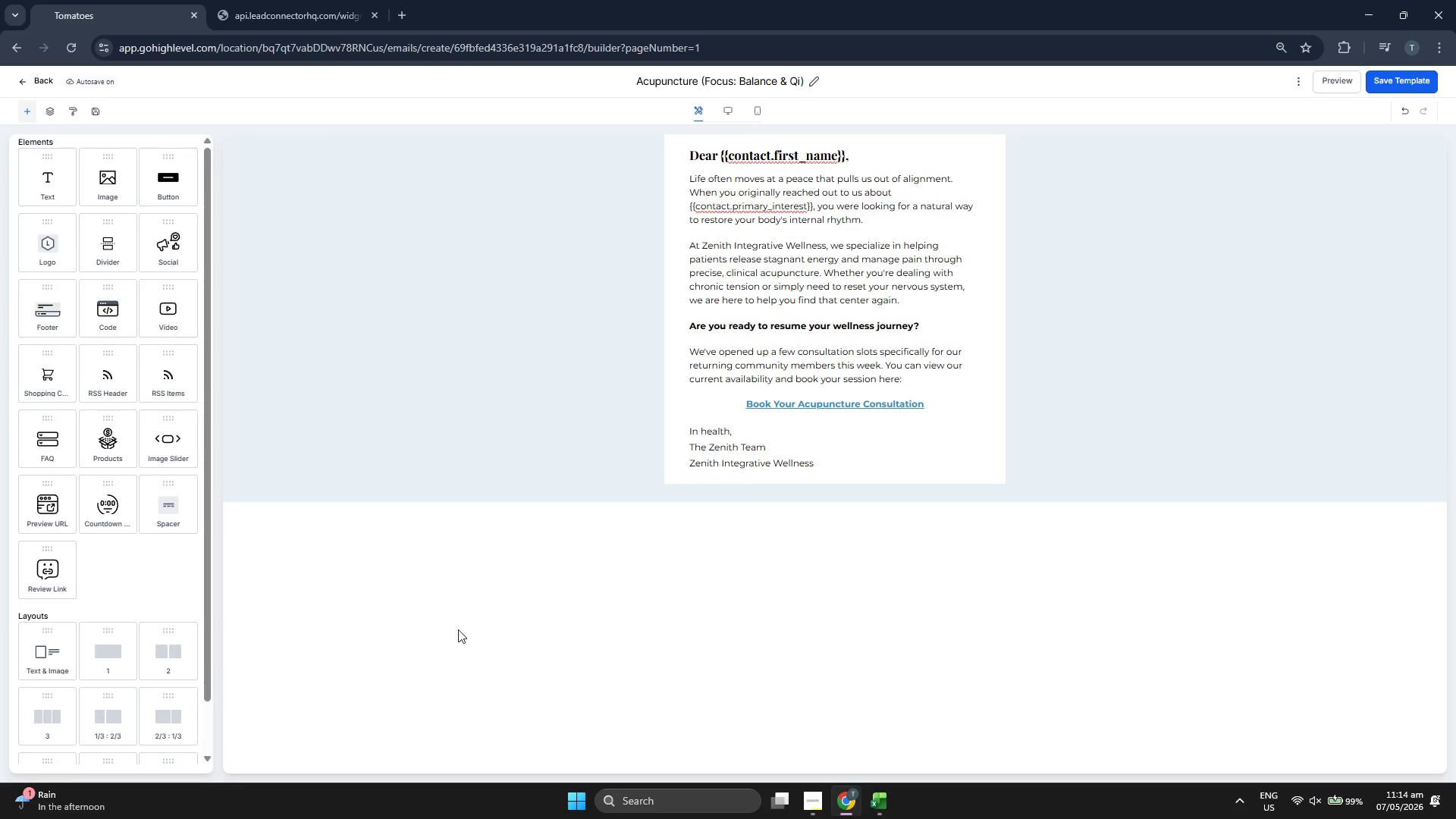 
left_click([761, 112])
 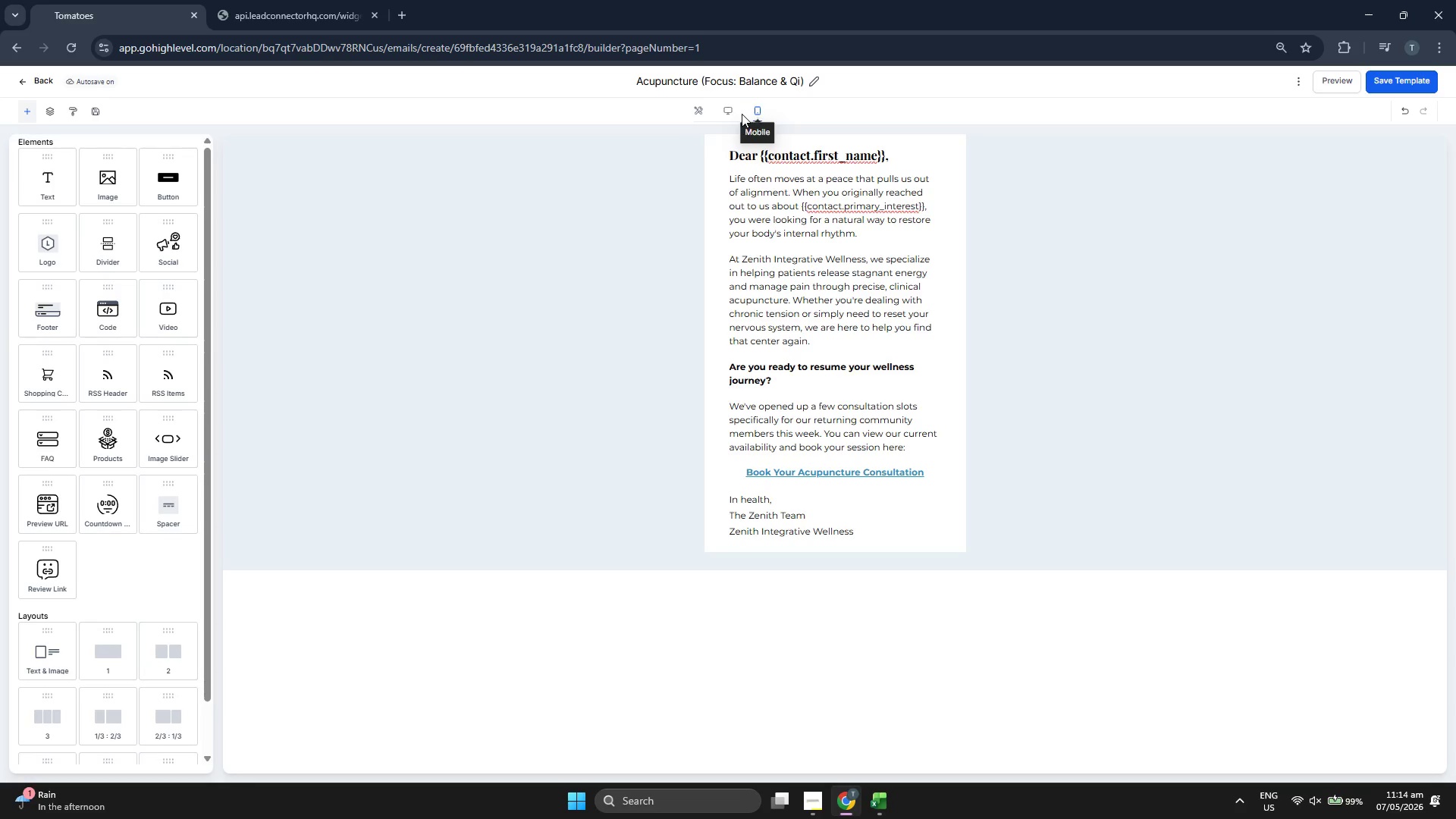 
left_click([730, 112])
 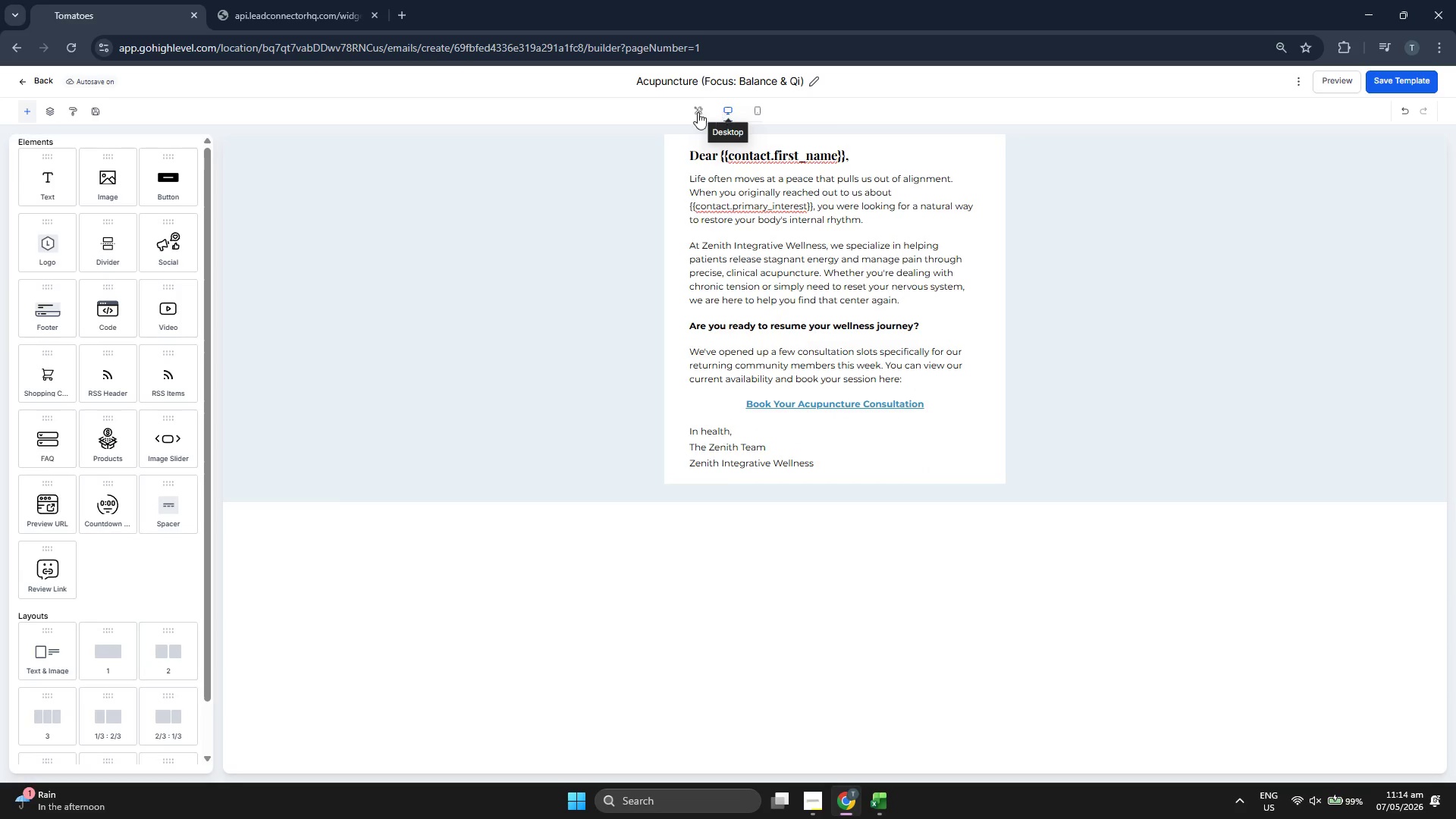 
left_click([693, 112])
 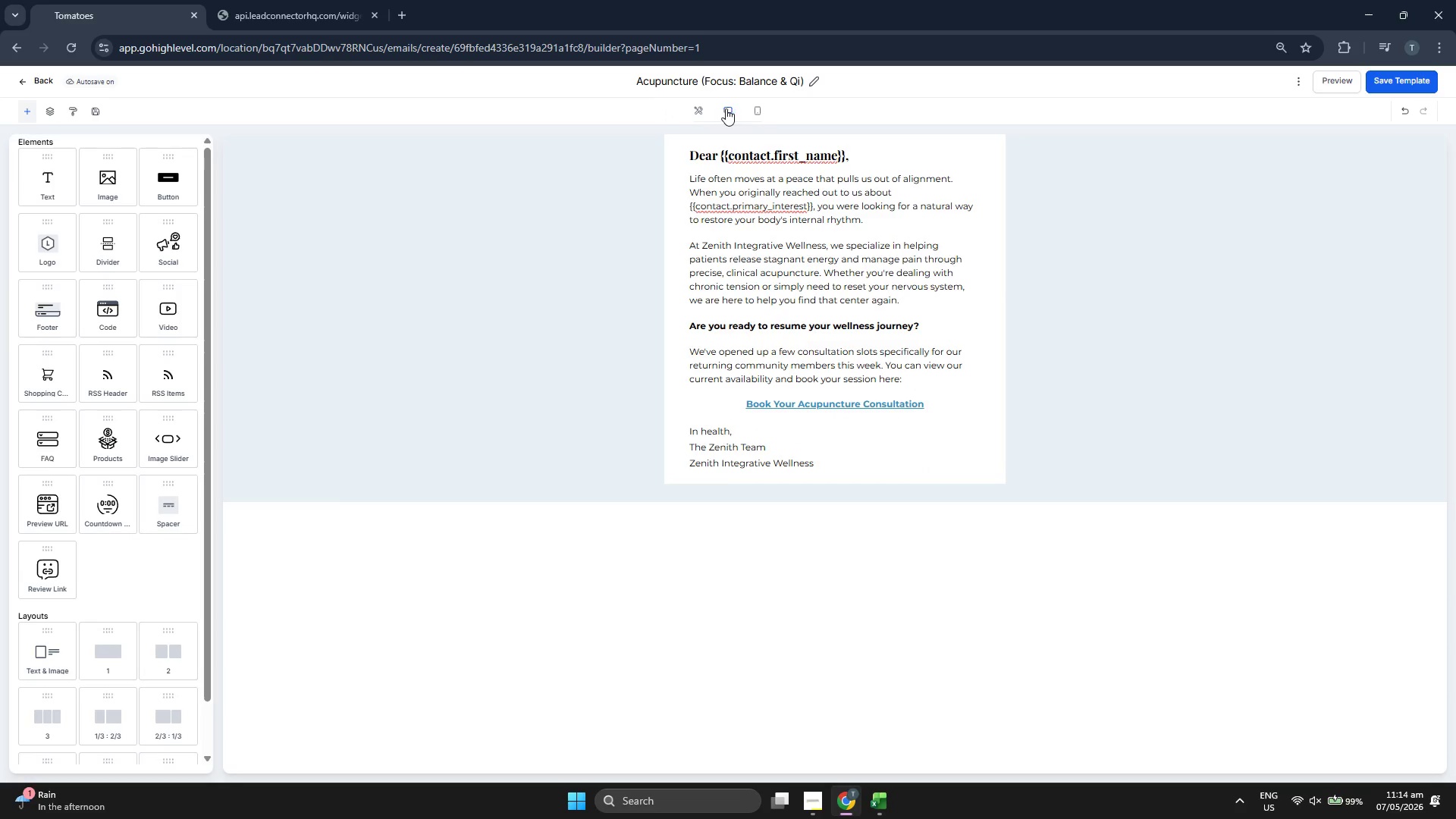 
left_click([695, 108])
 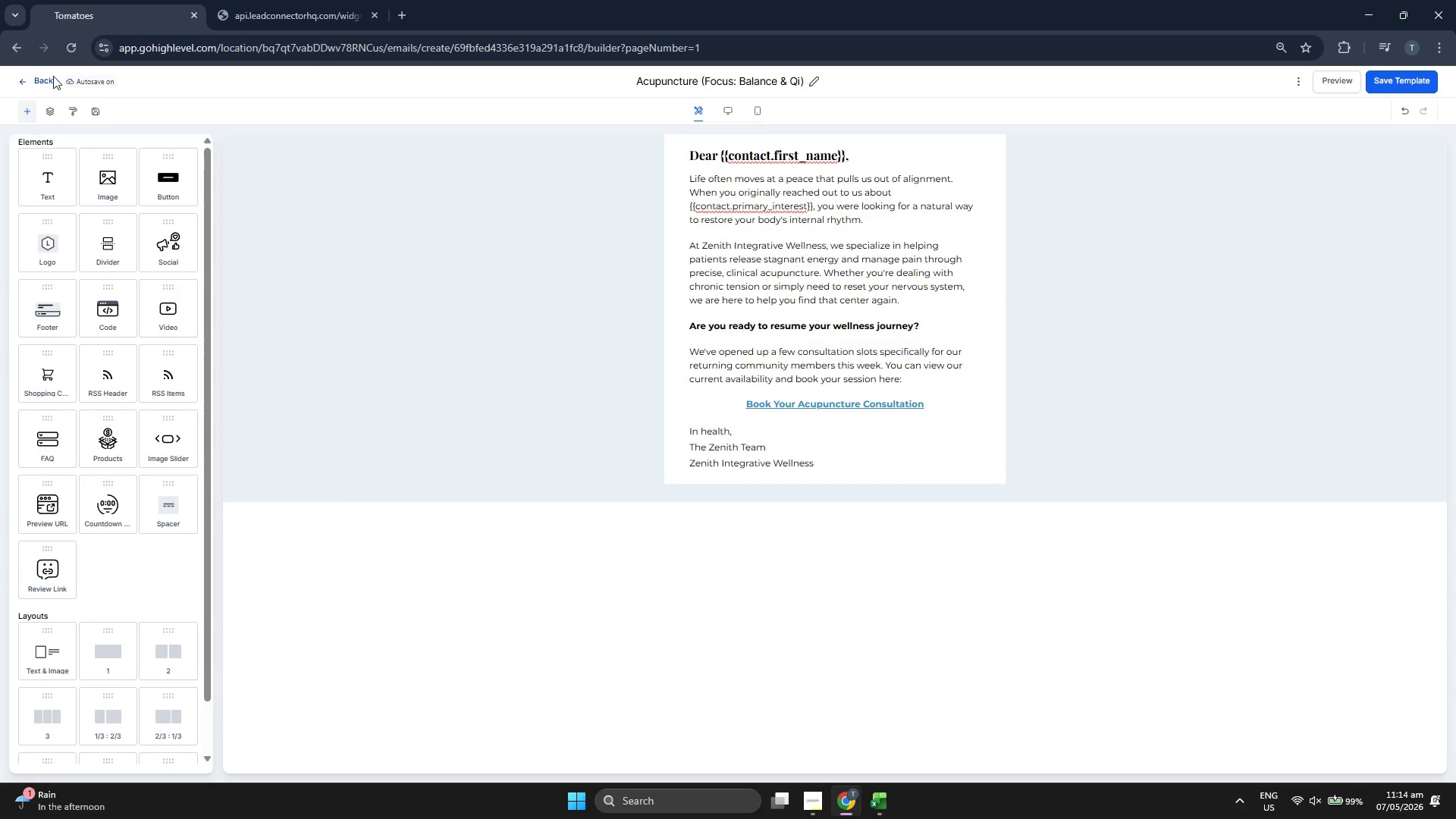 
left_click([35, 74])
 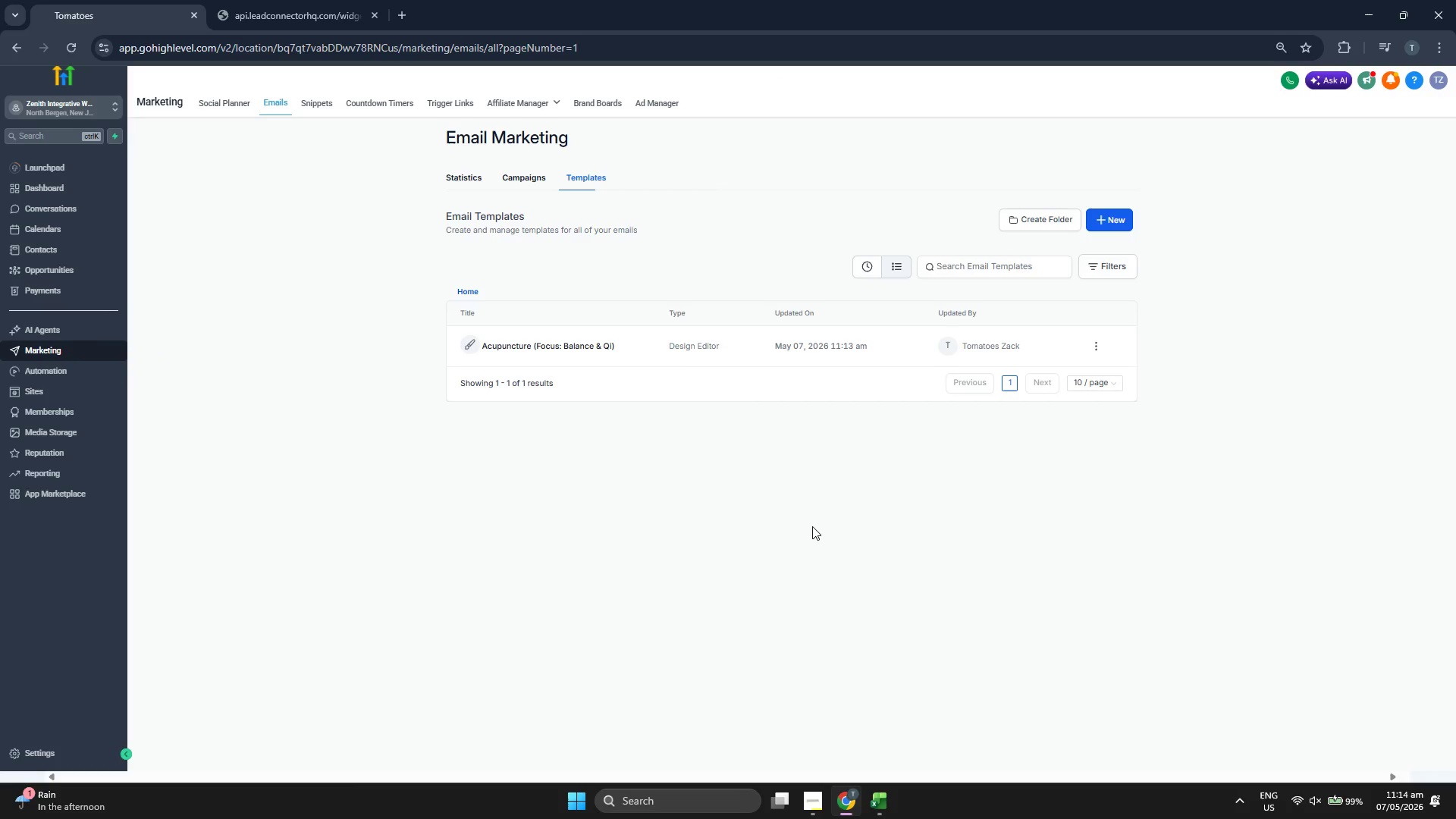 
wait(5.2)
 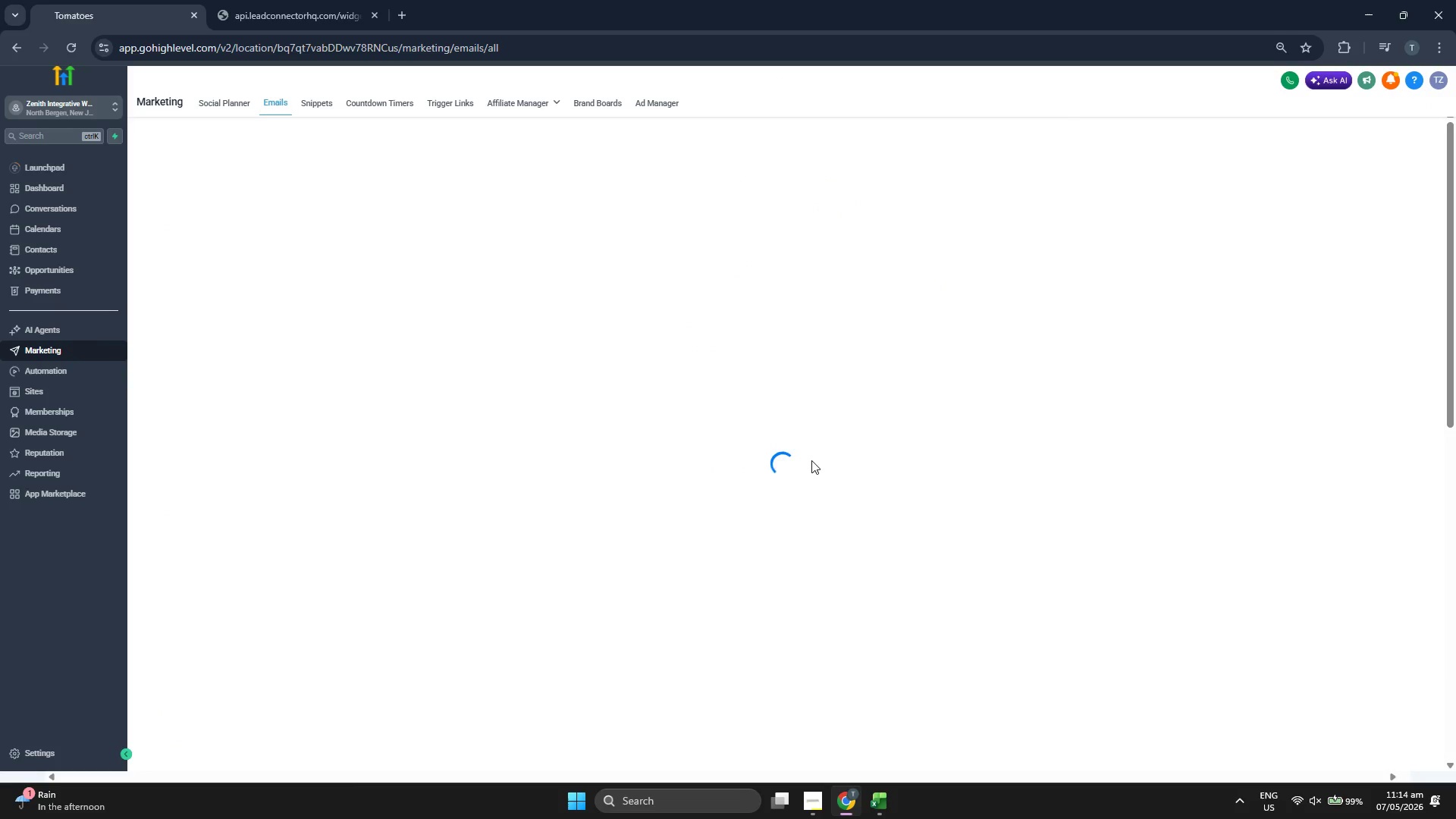 
left_click([824, 795])